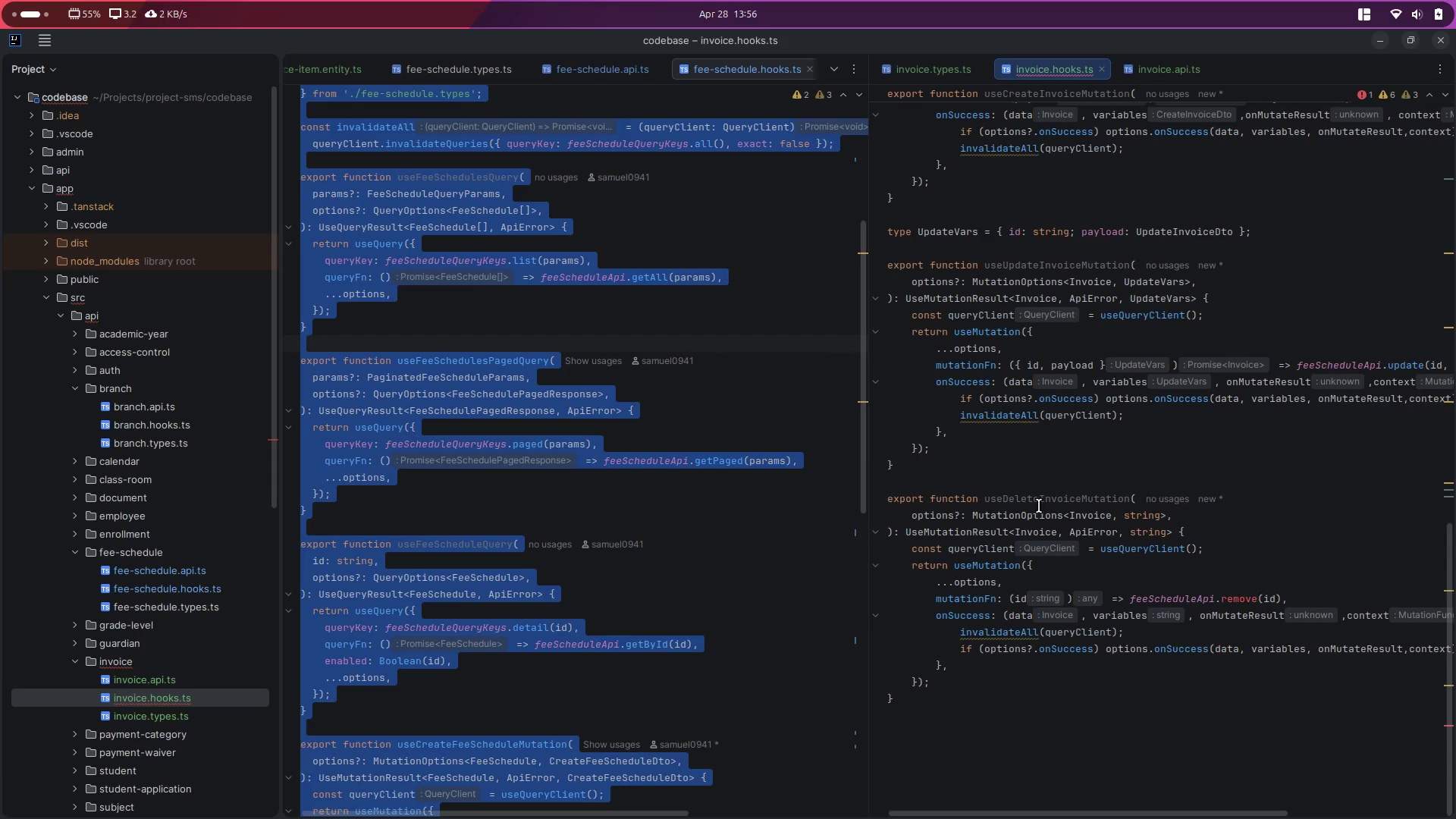 
left_click([1039, 503])
 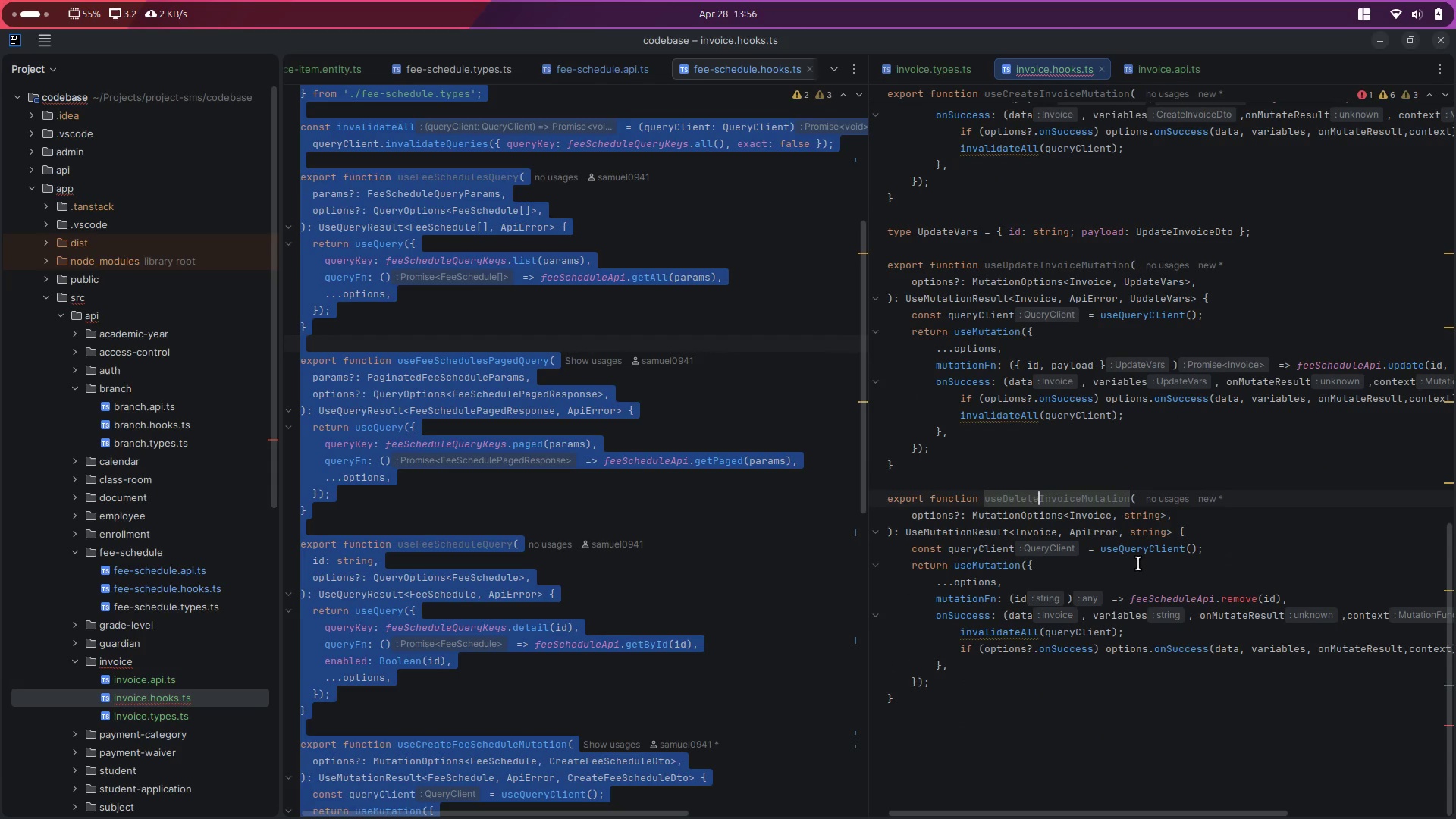 
key(Backspace)
key(Backspace)
key(Backspace)
key(Backspace)
key(Backspace)
key(Backspace)
type(Voice)
 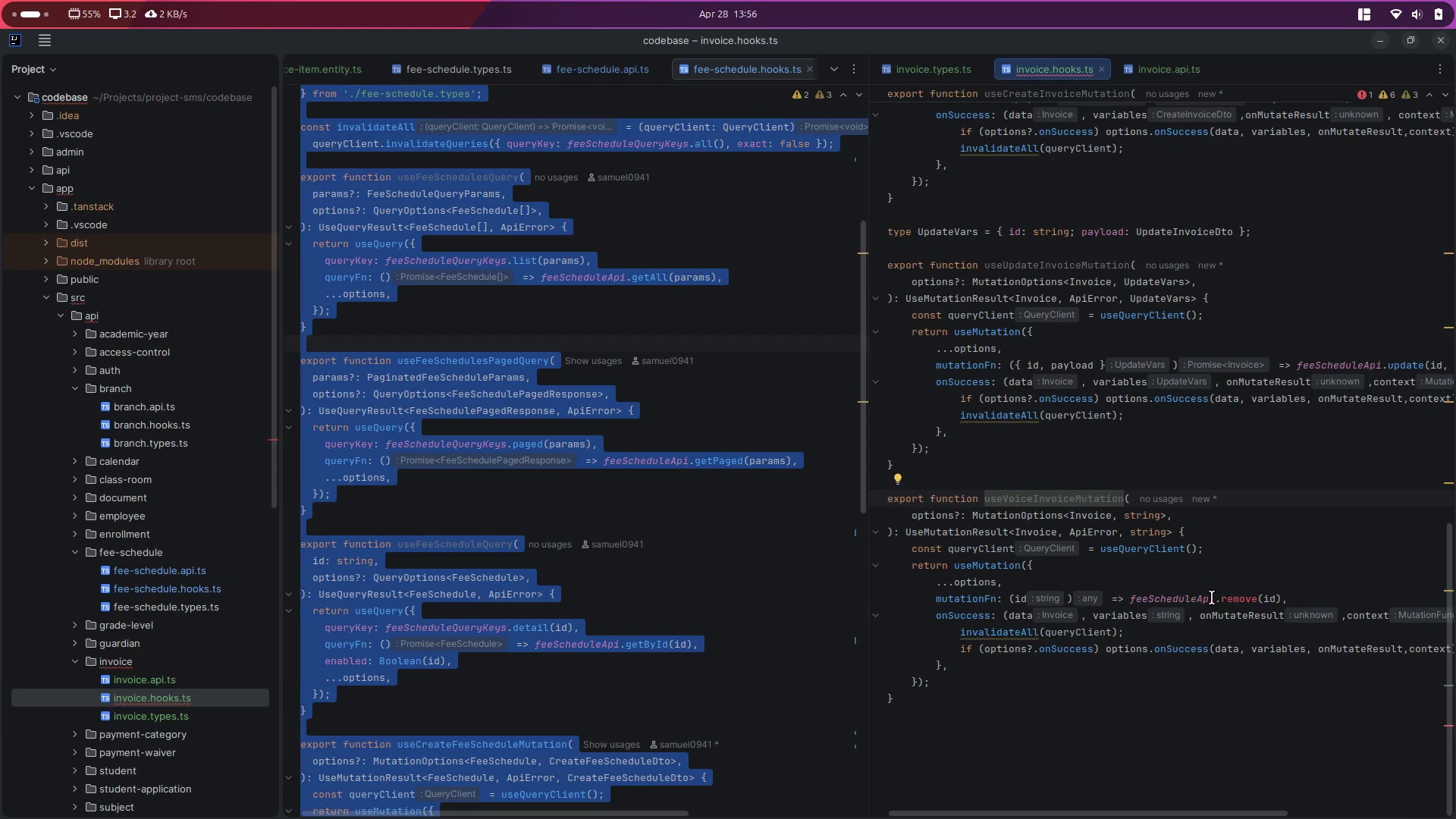 
double_click([1223, 598])
 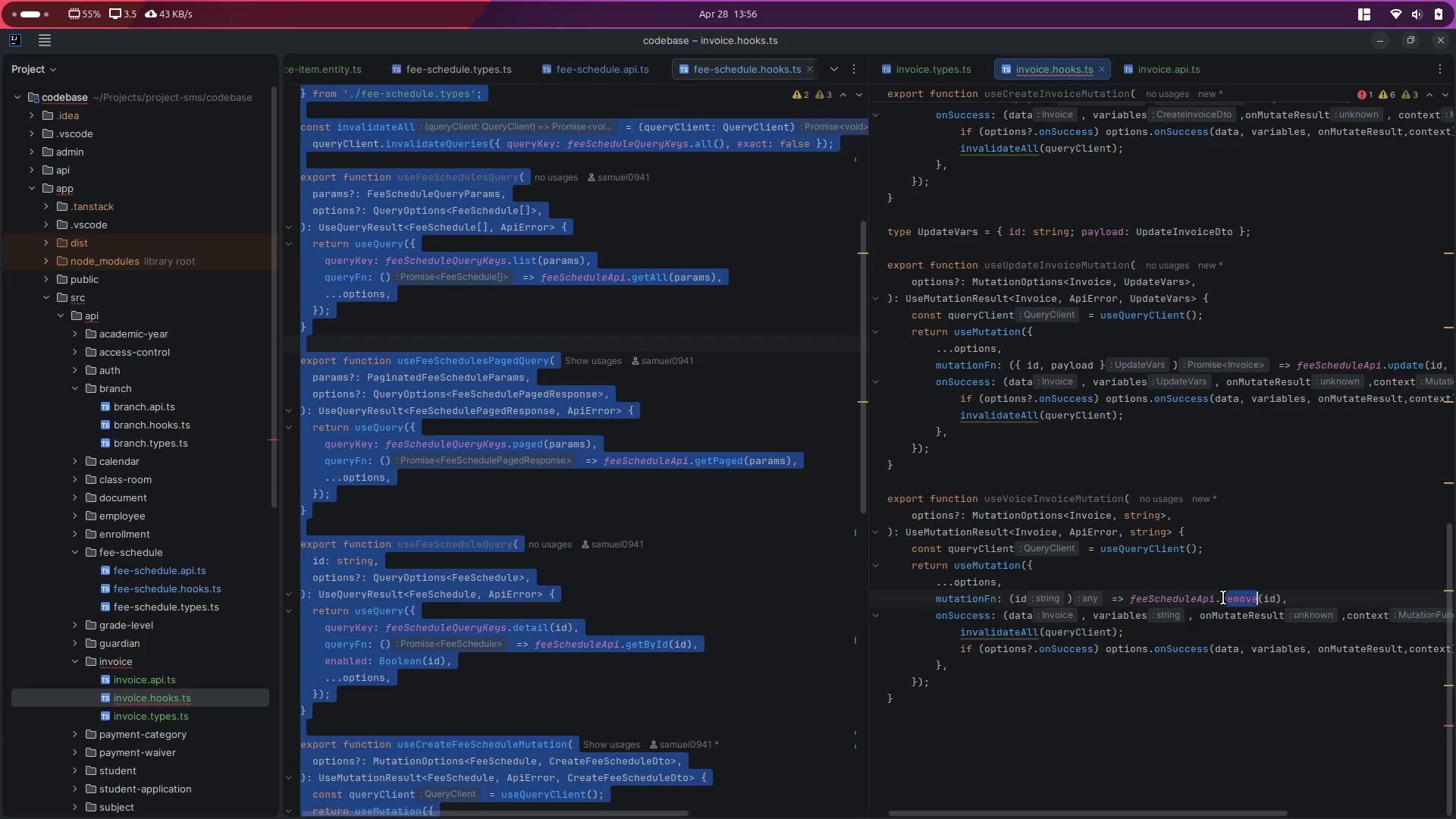 
key(V)
 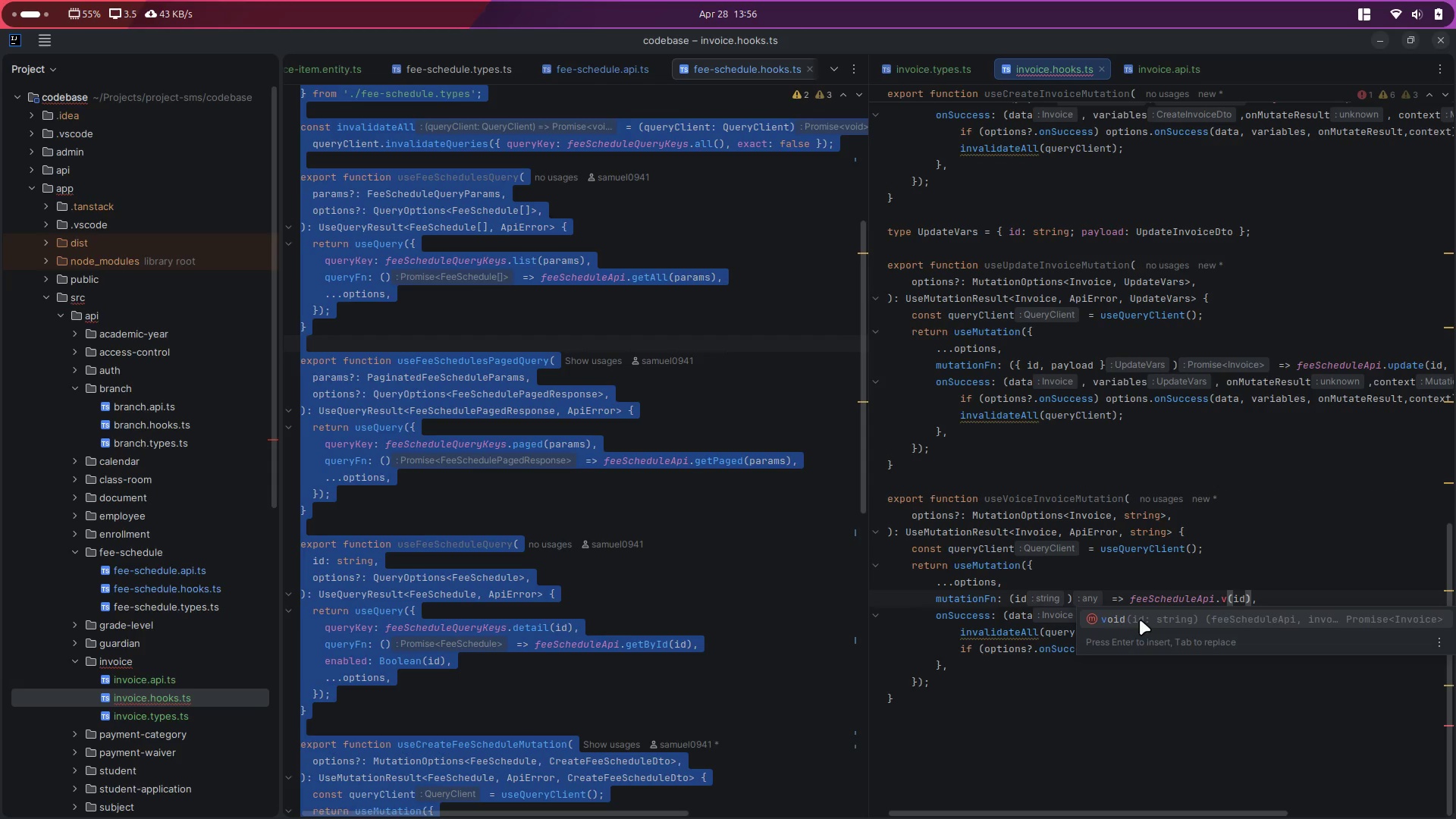 
left_click([1110, 620])
 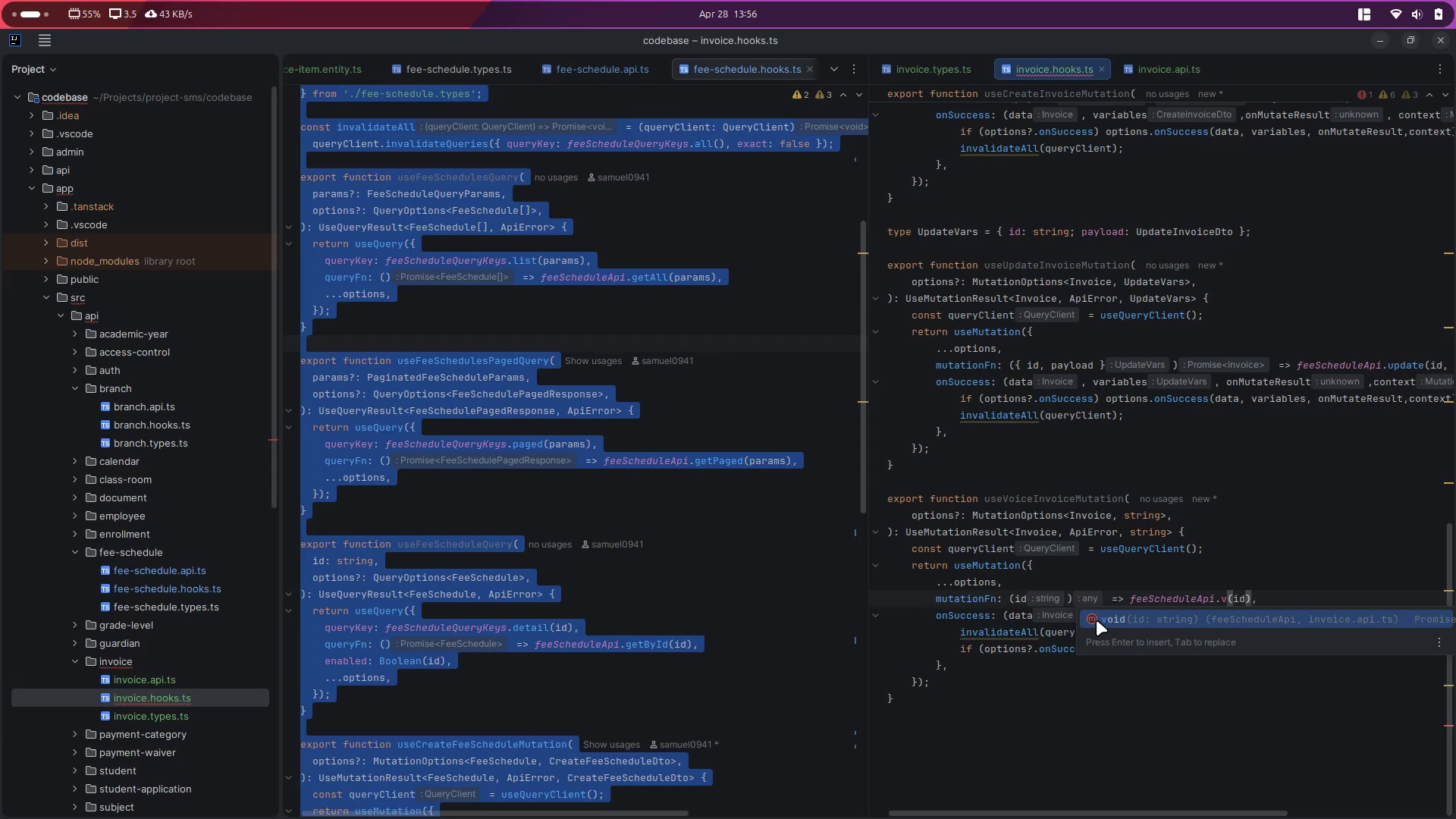 
left_click([1092, 621])
 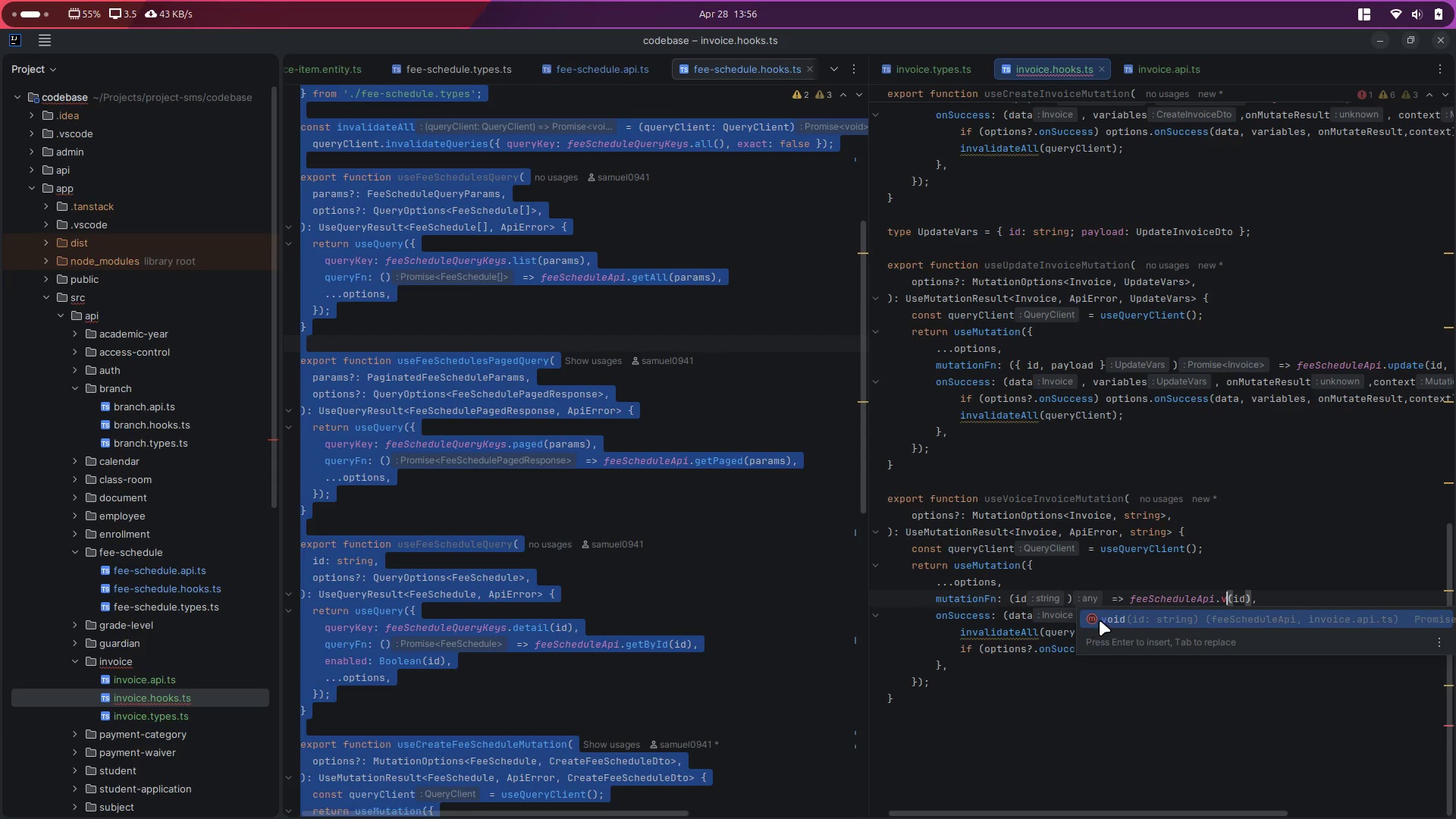 
left_click([1100, 620])
 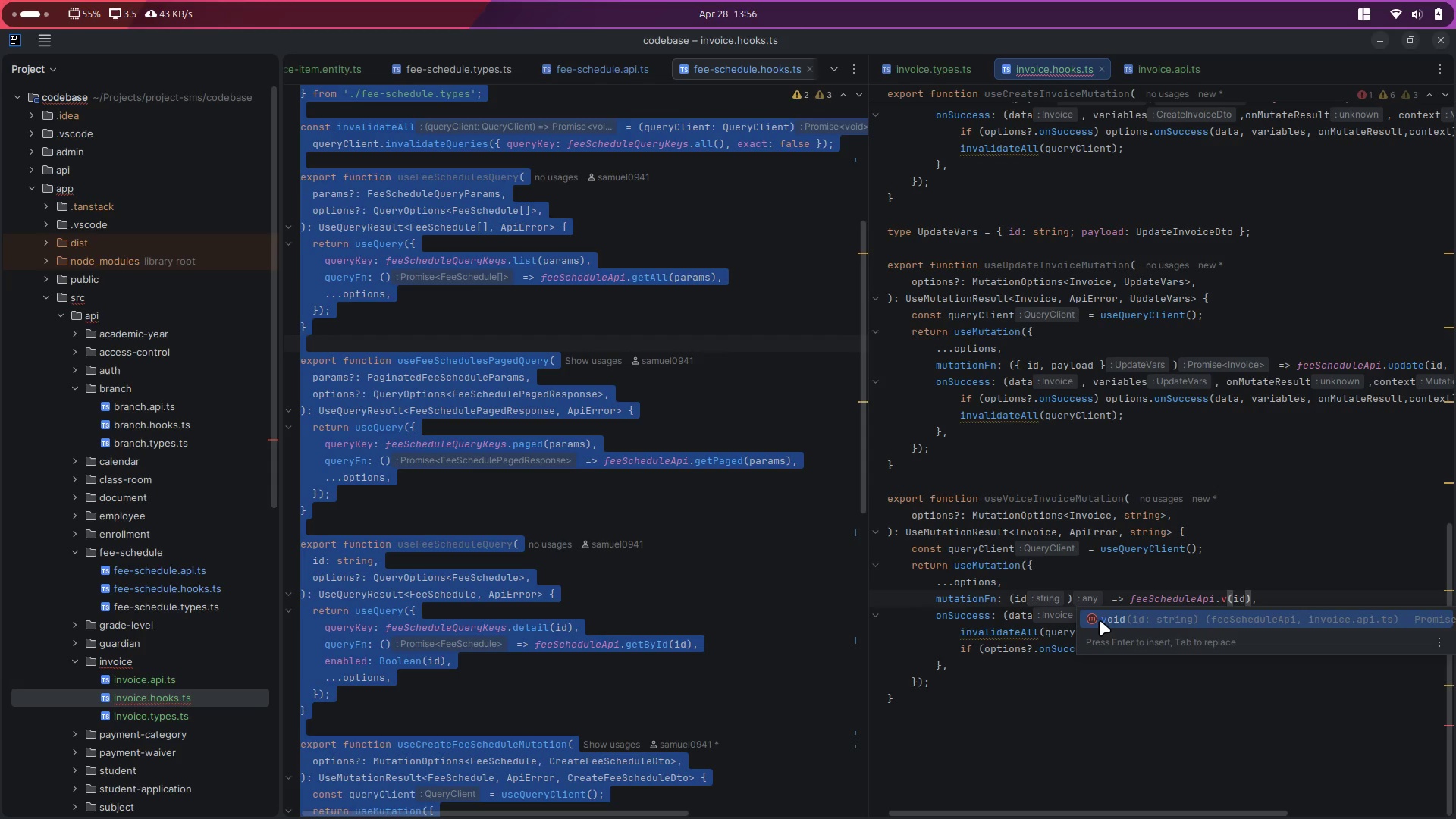 
key(Enter)
 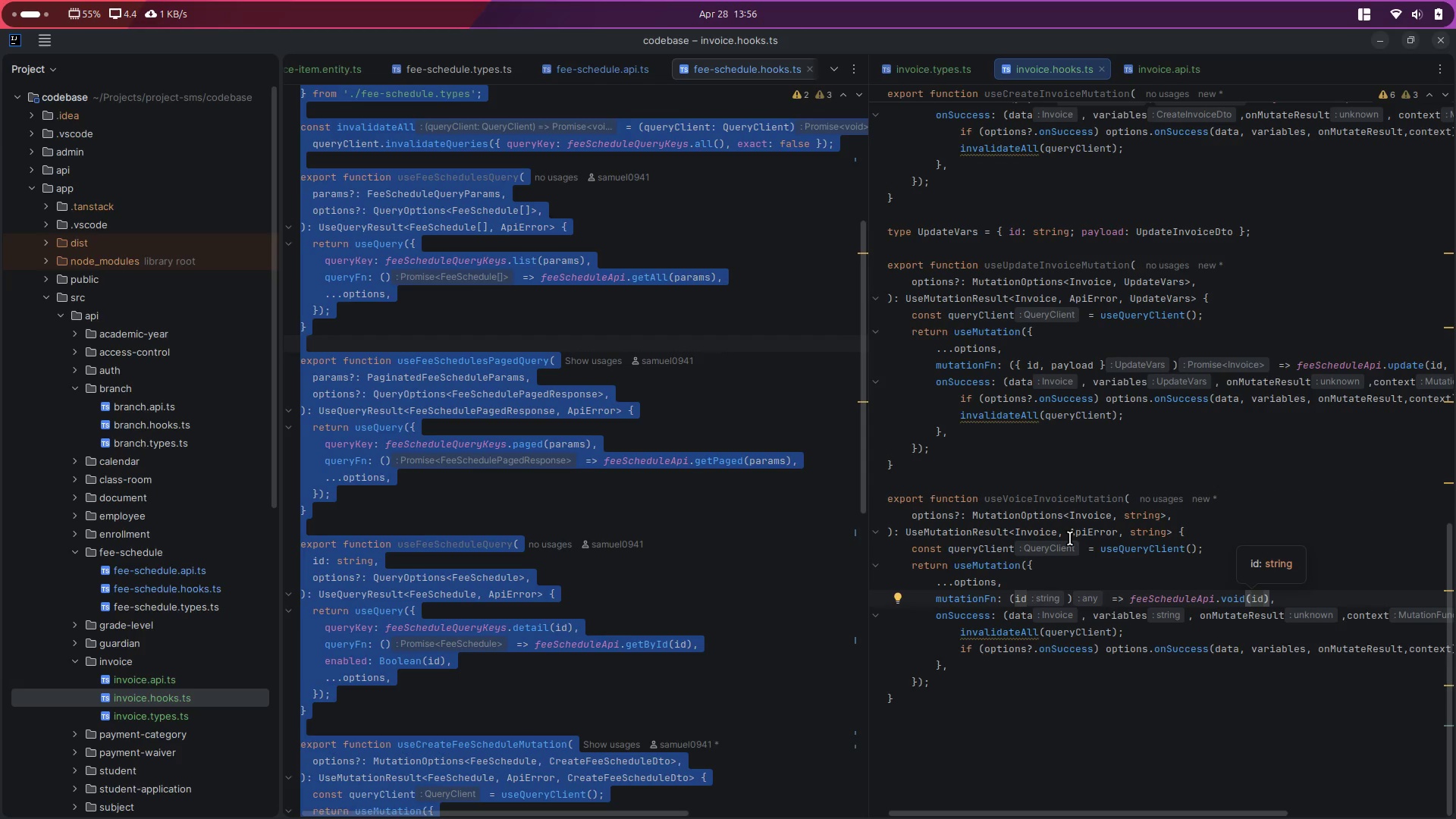 
double_click([1045, 500])
 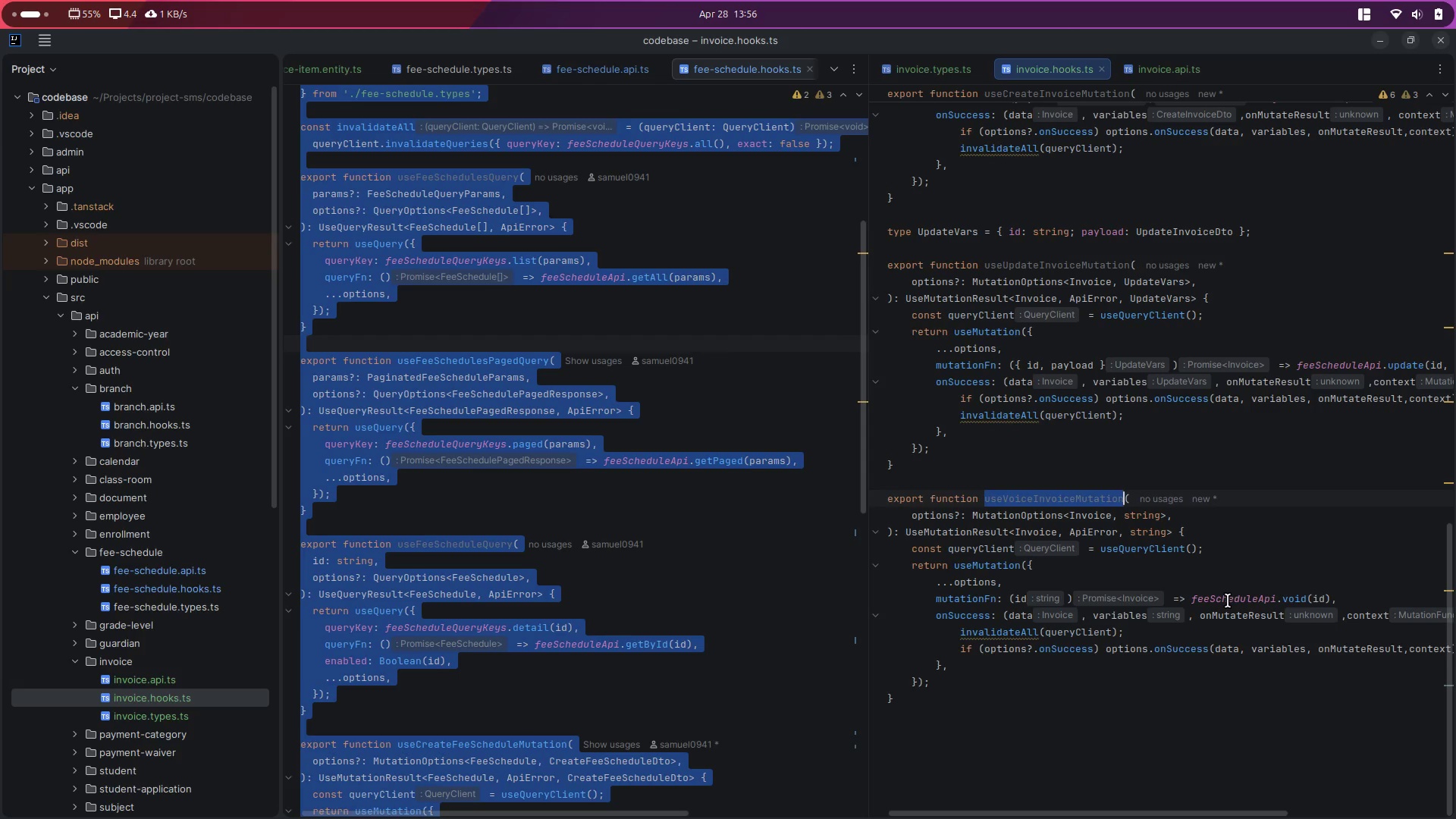 
left_click([1242, 720])
 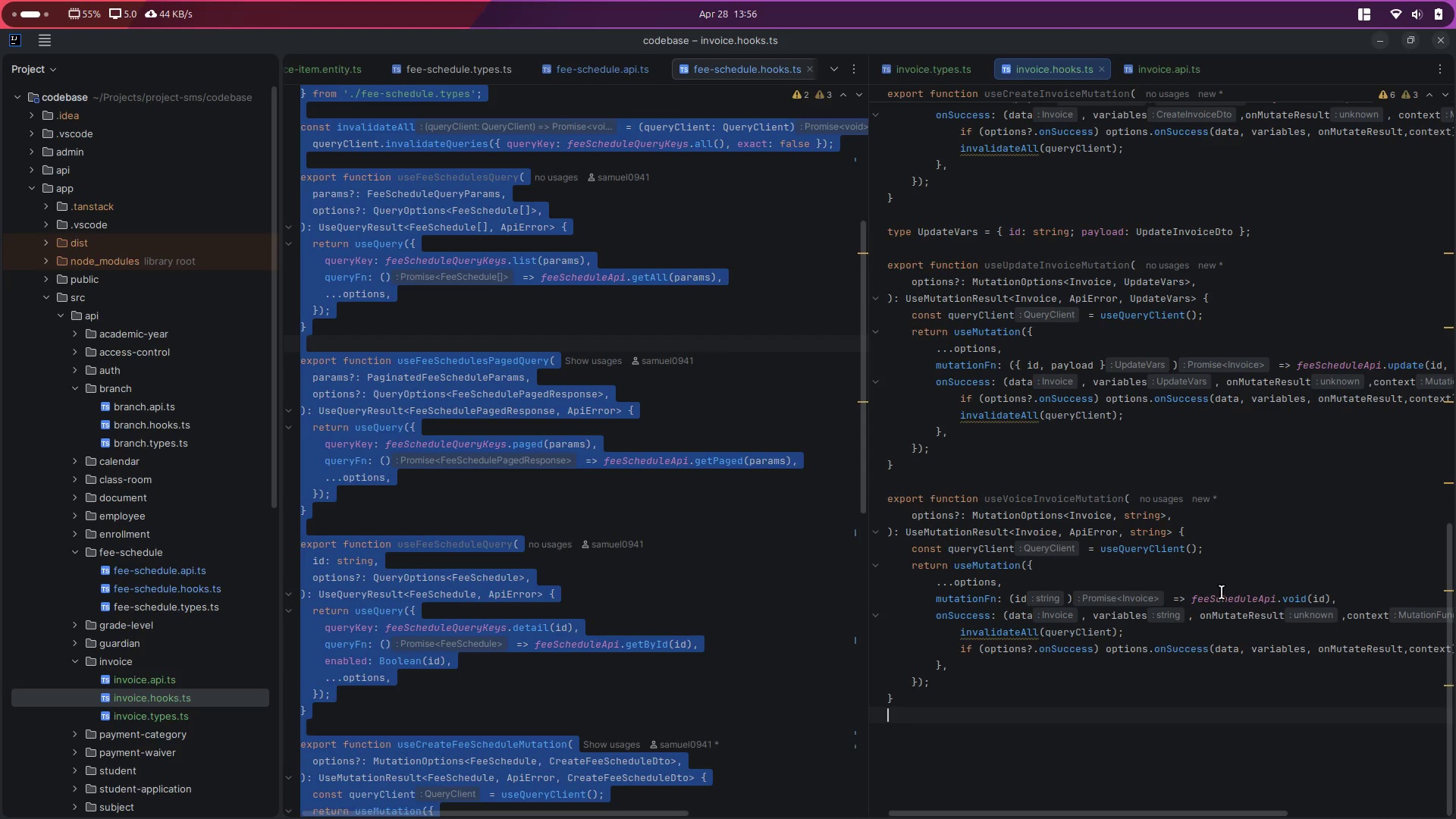 
double_click([1209, 600])
 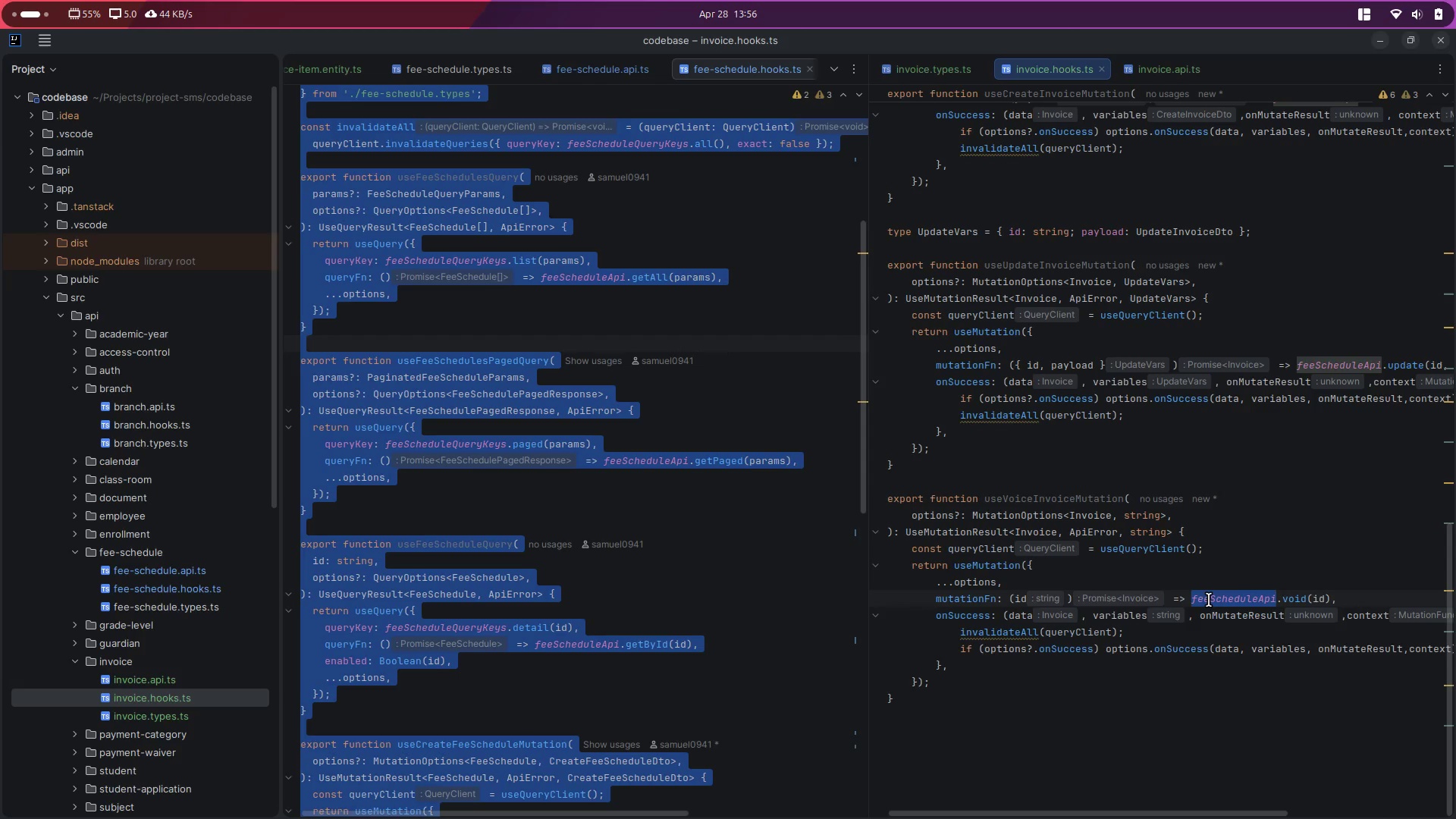 
hold_key(key=ControlLeft, duration=1.63)
 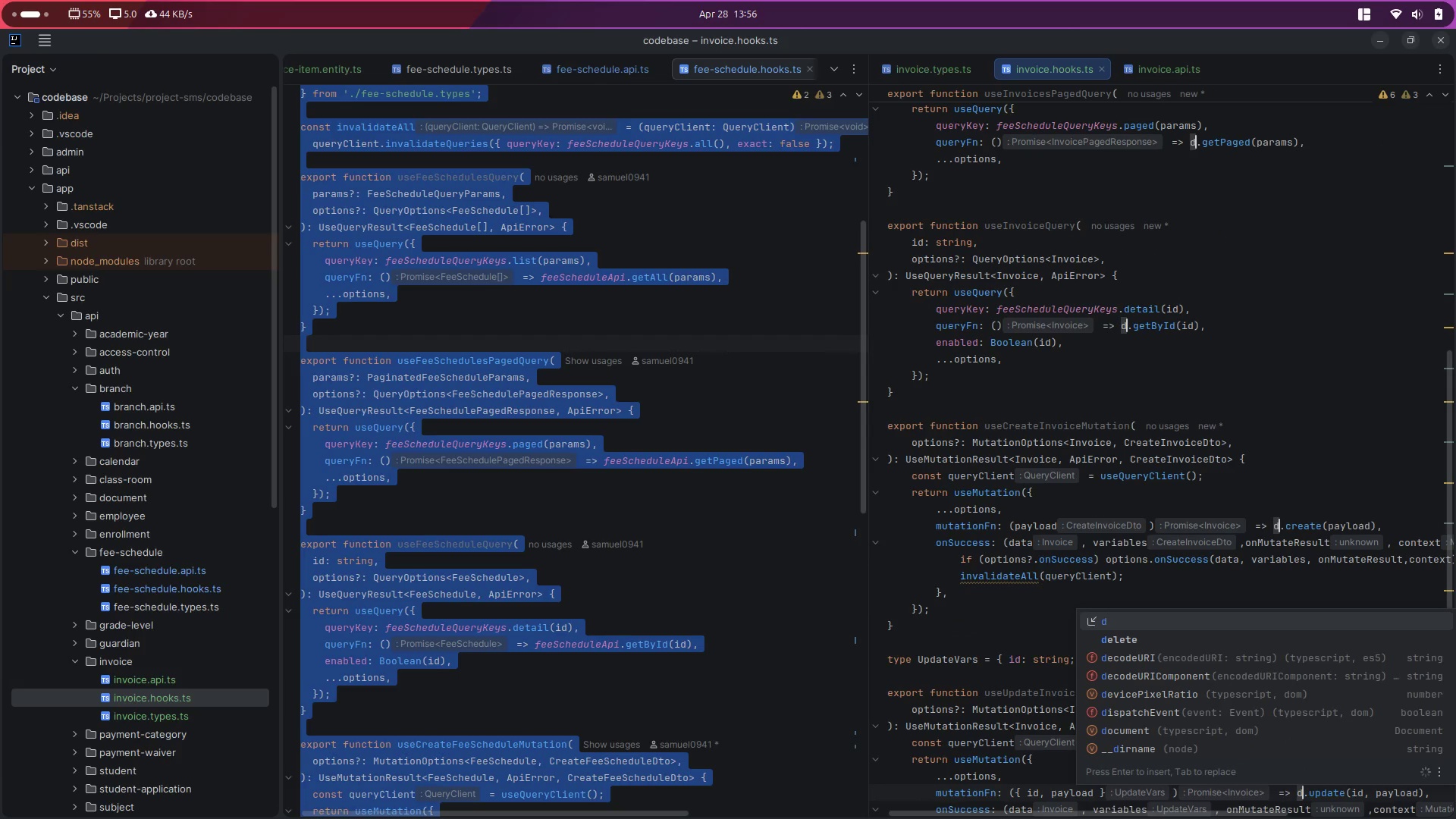 
hold_key(key=D, duration=1.46)
 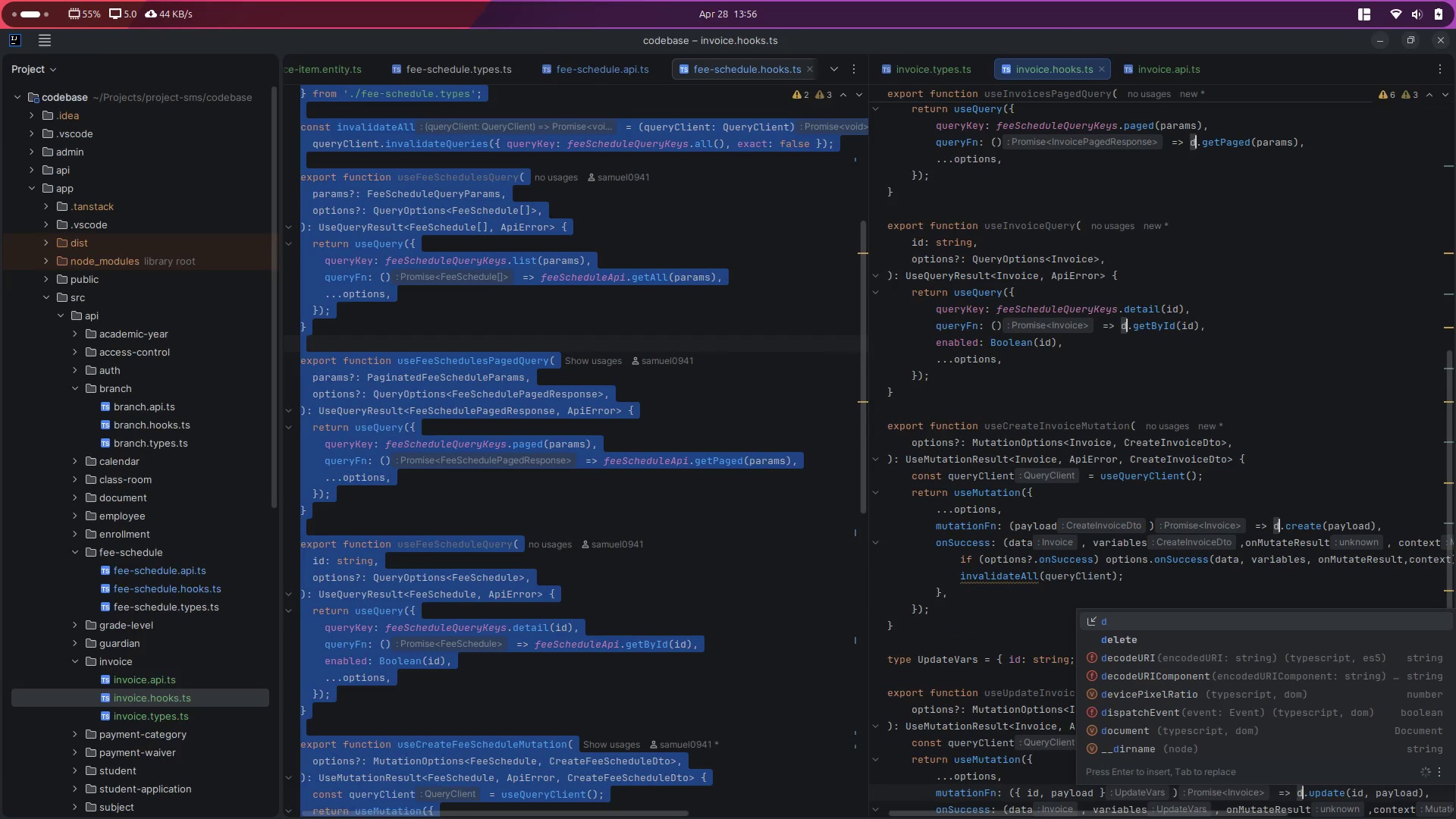 
key(Control+Z)
 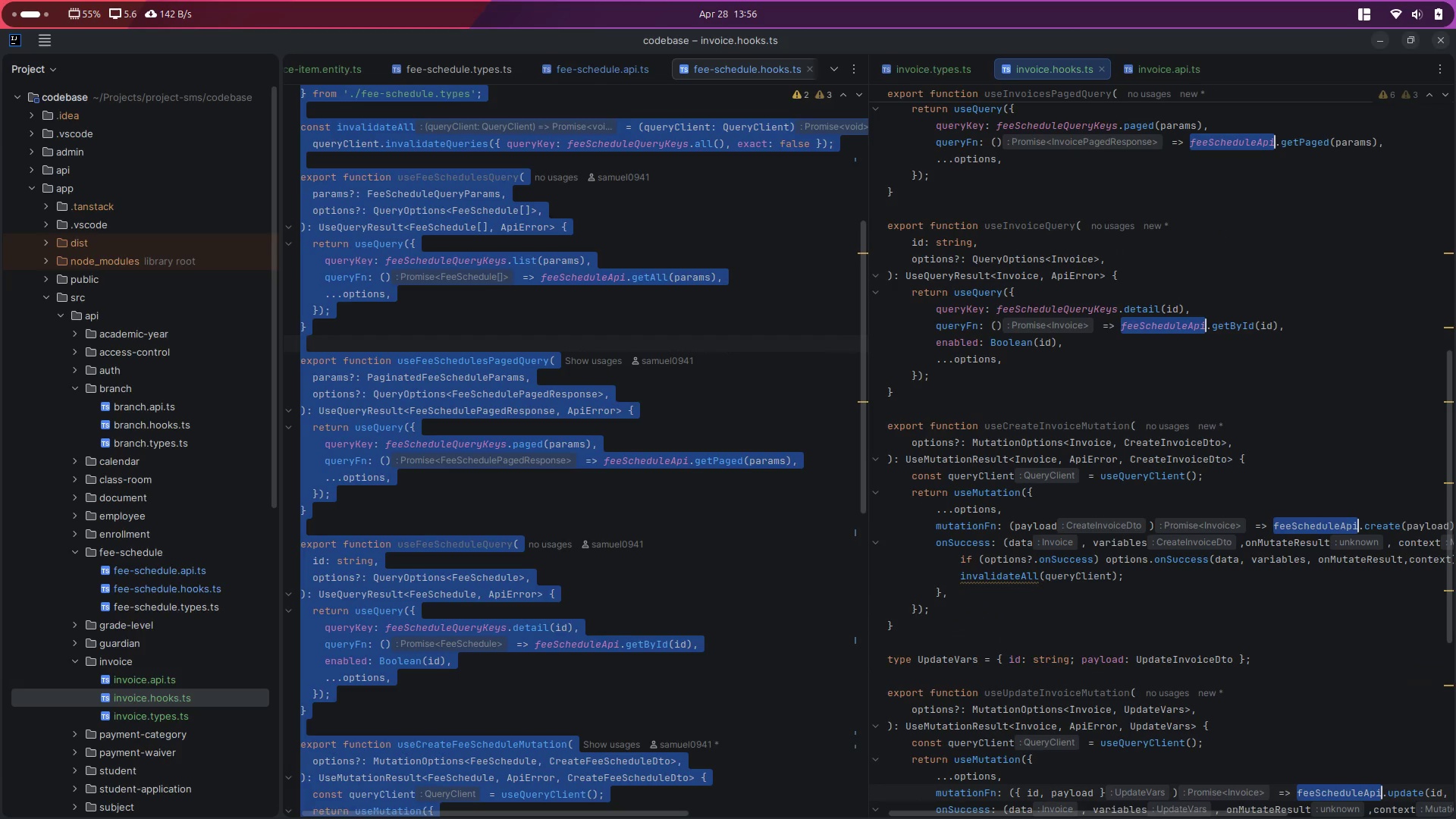 
key(ArrowLeft)
 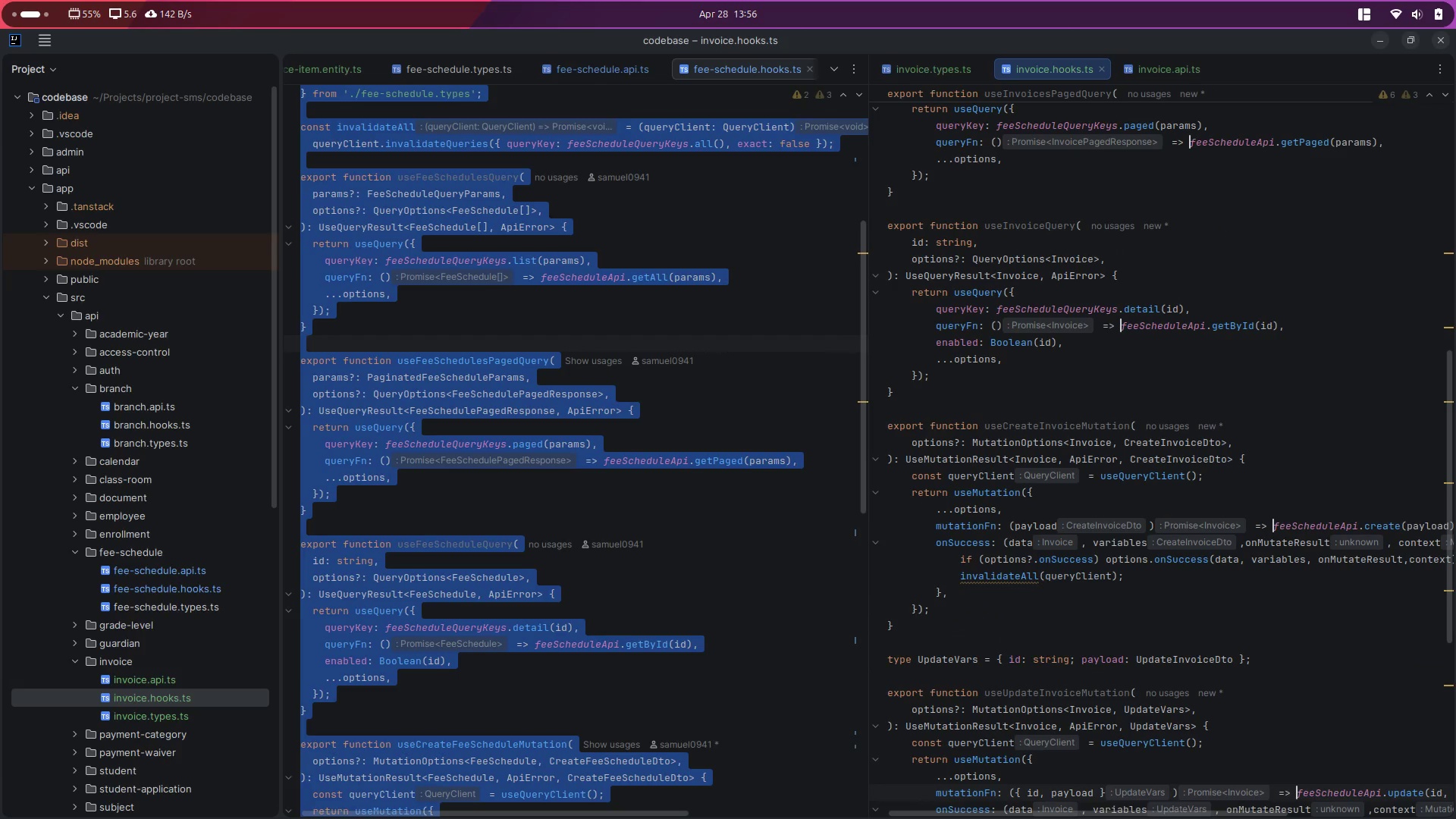 
hold_key(key=ArrowRight, duration=0.8)
 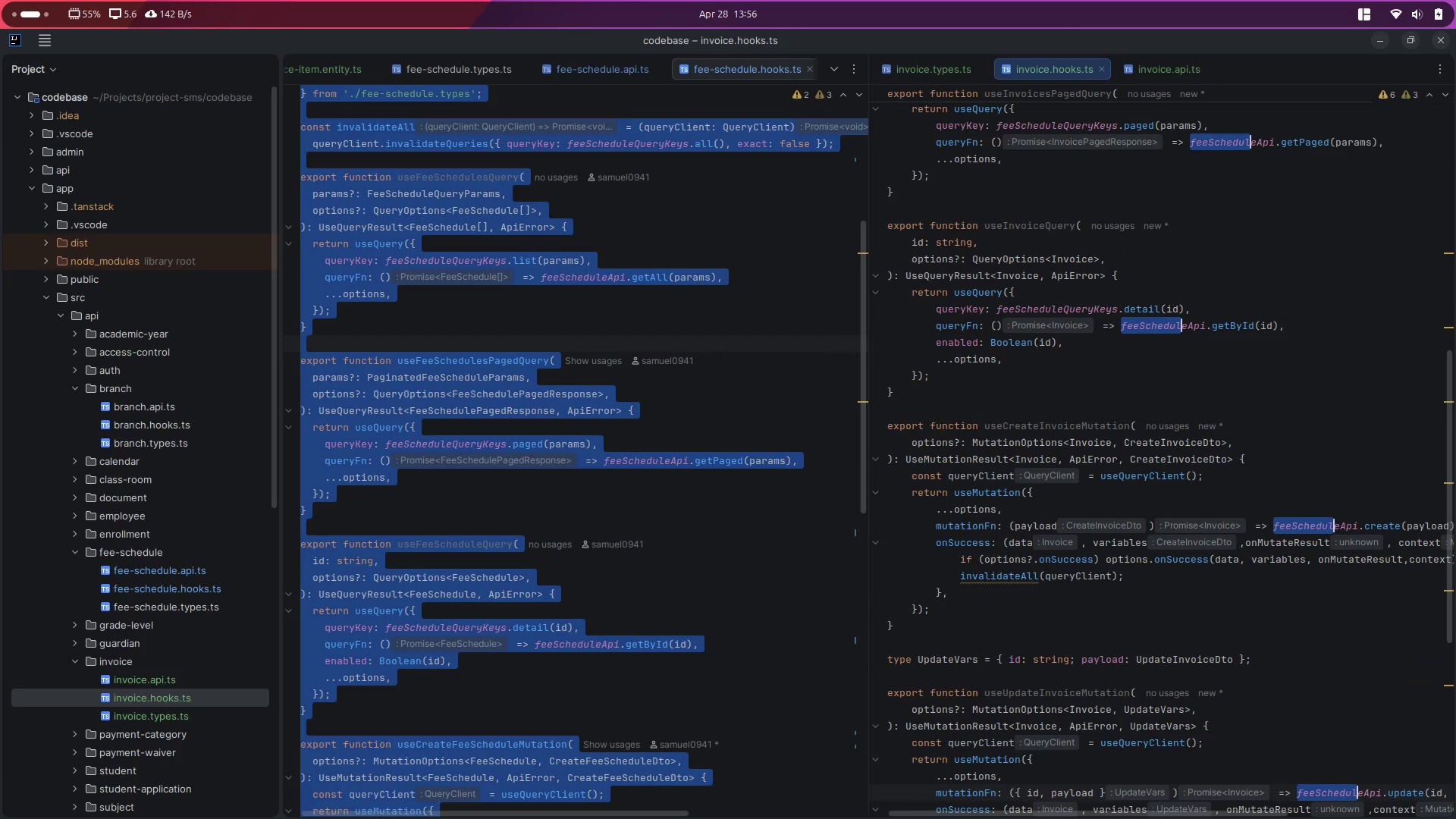 
key(Shift+ArrowRight)
 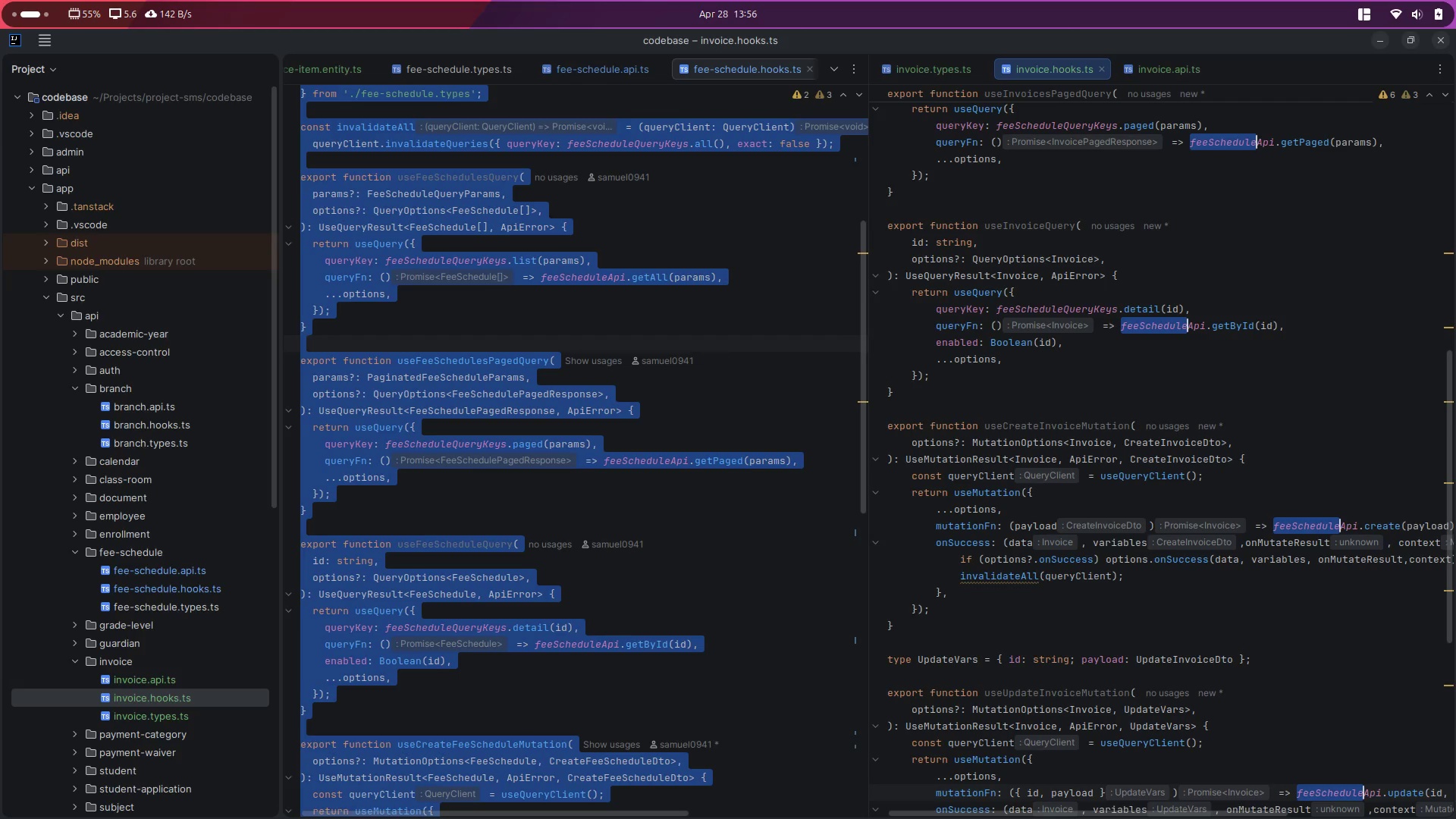 
scroll: coordinate [1210, 595], scroll_direction: up, amount: 18.0
 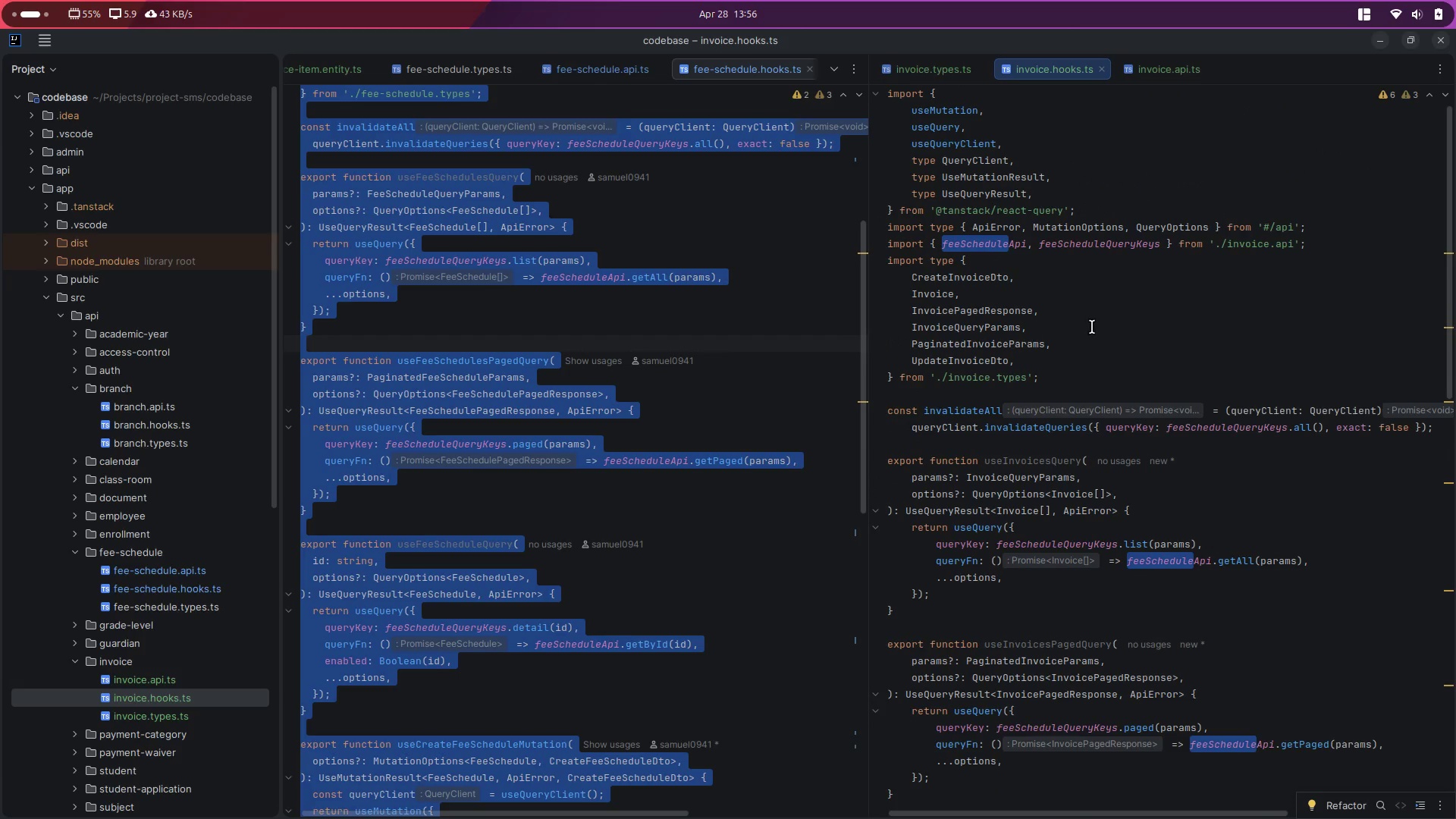 
left_click([1106, 300])
 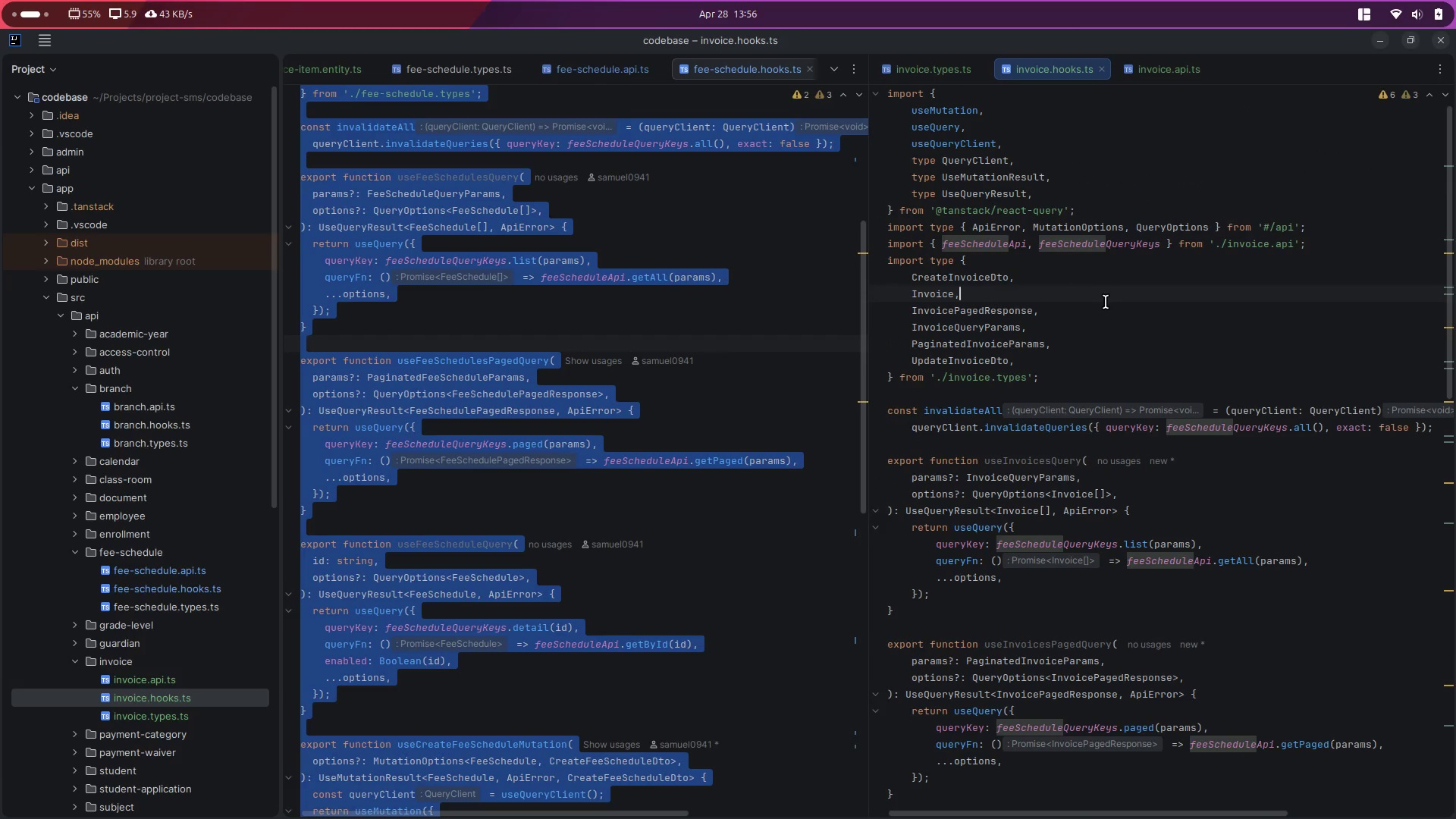 
left_click([1103, 306])
 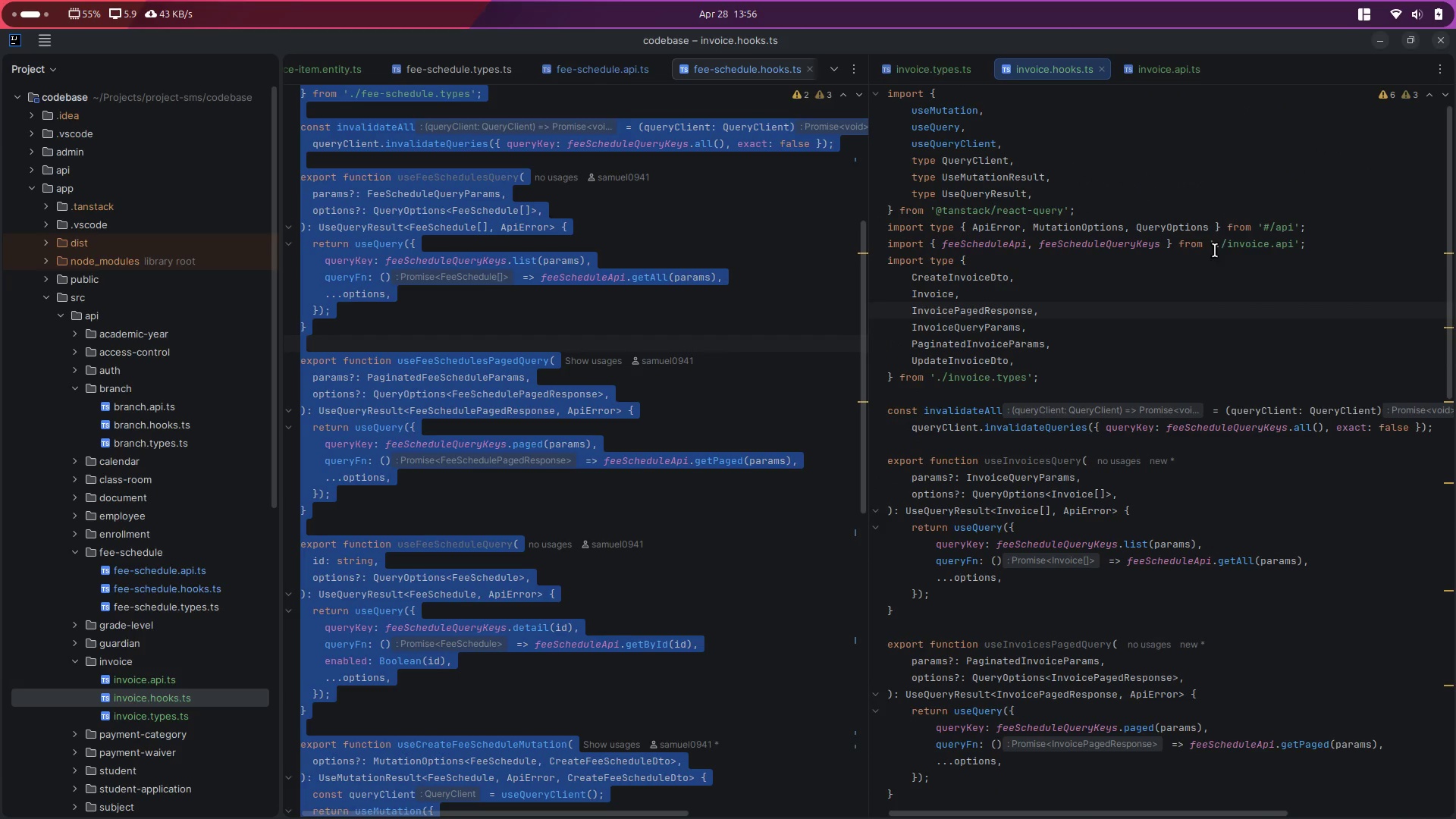 
hold_key(key=ControlLeft, duration=1.71)
left_click([1236, 247])
 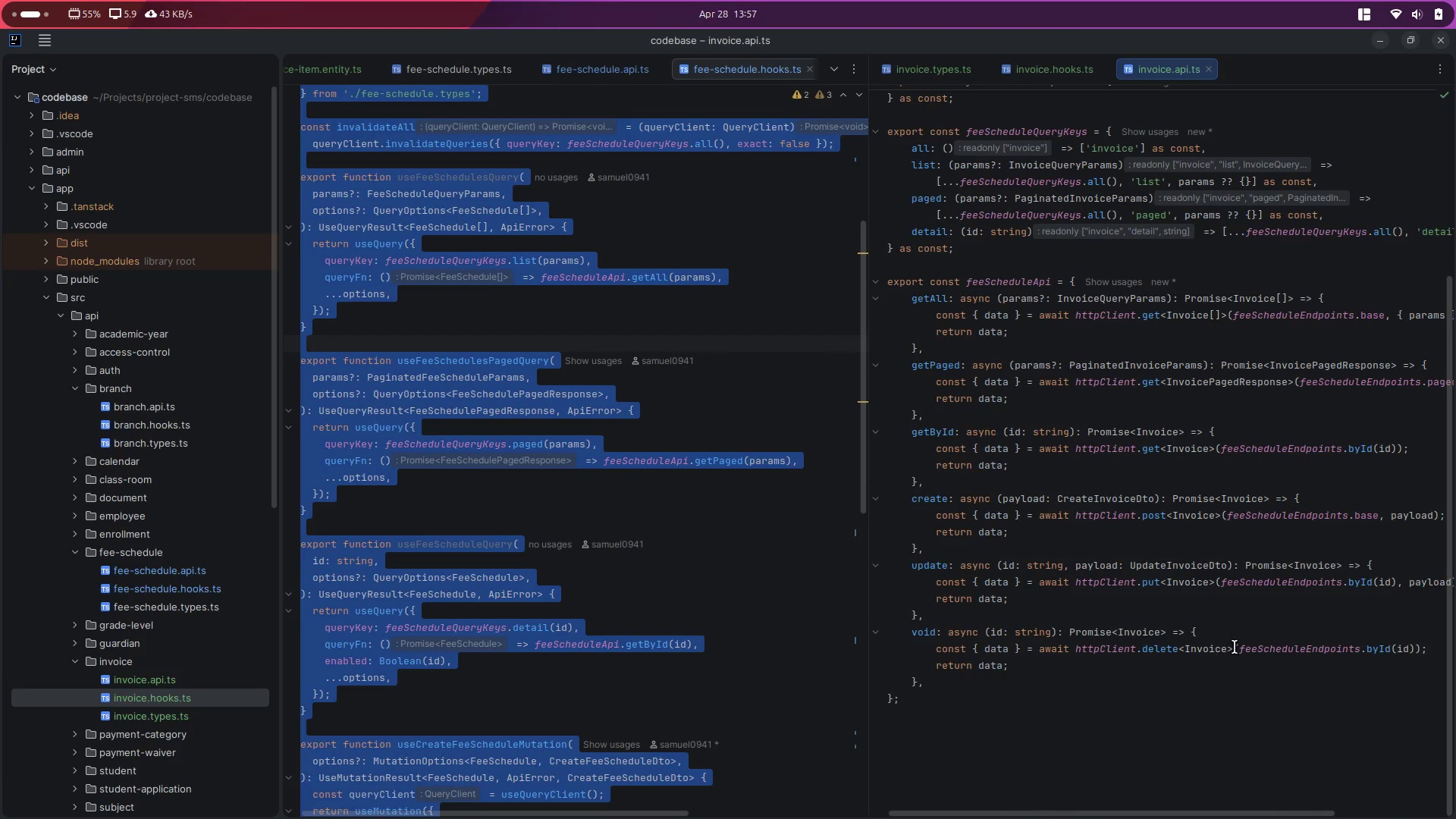 
left_click_drag(start_coordinate=[1241, 653], to_coordinate=[1306, 651])
 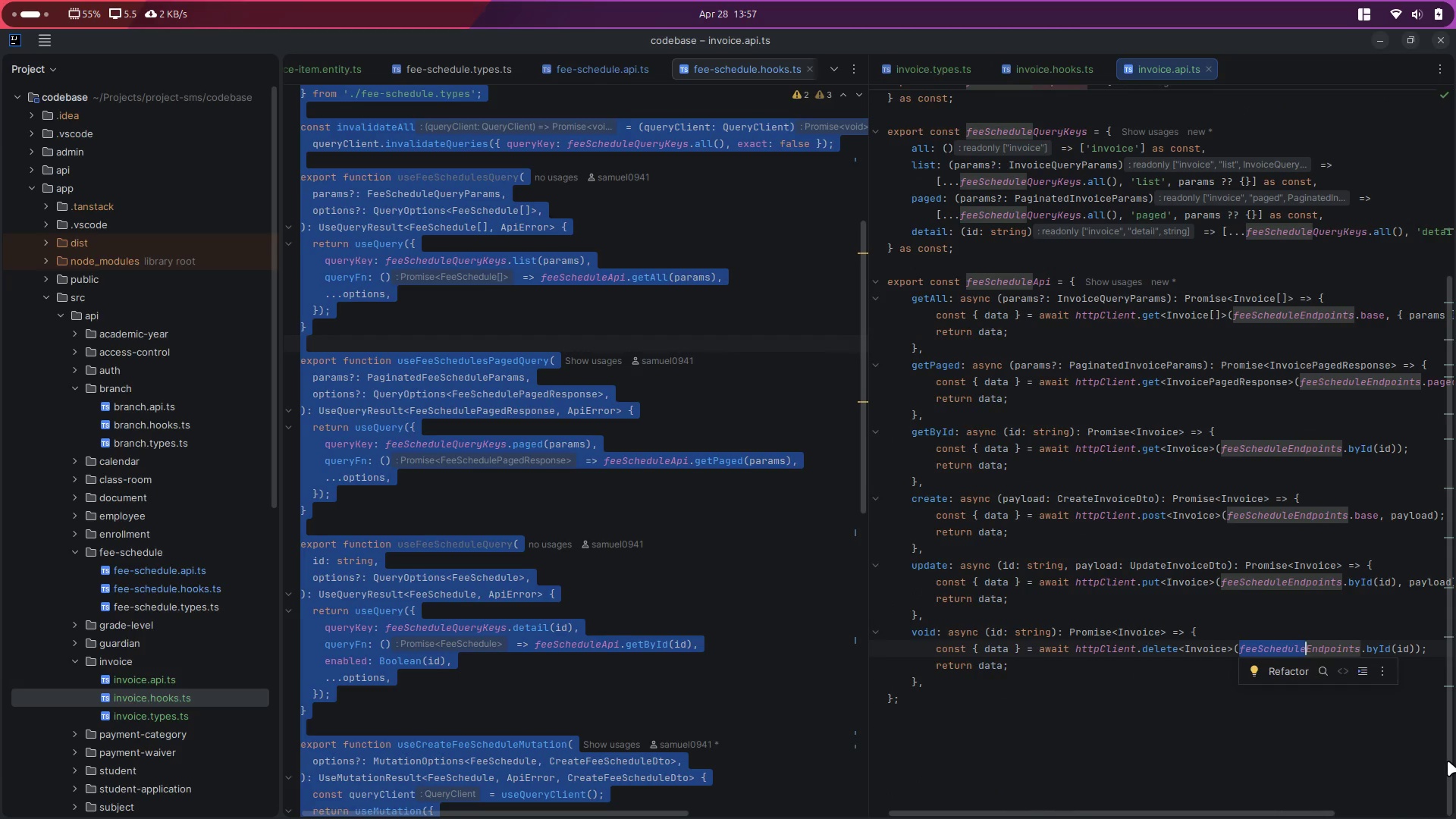 
hold_key(key=ControlLeft, duration=1.58)
 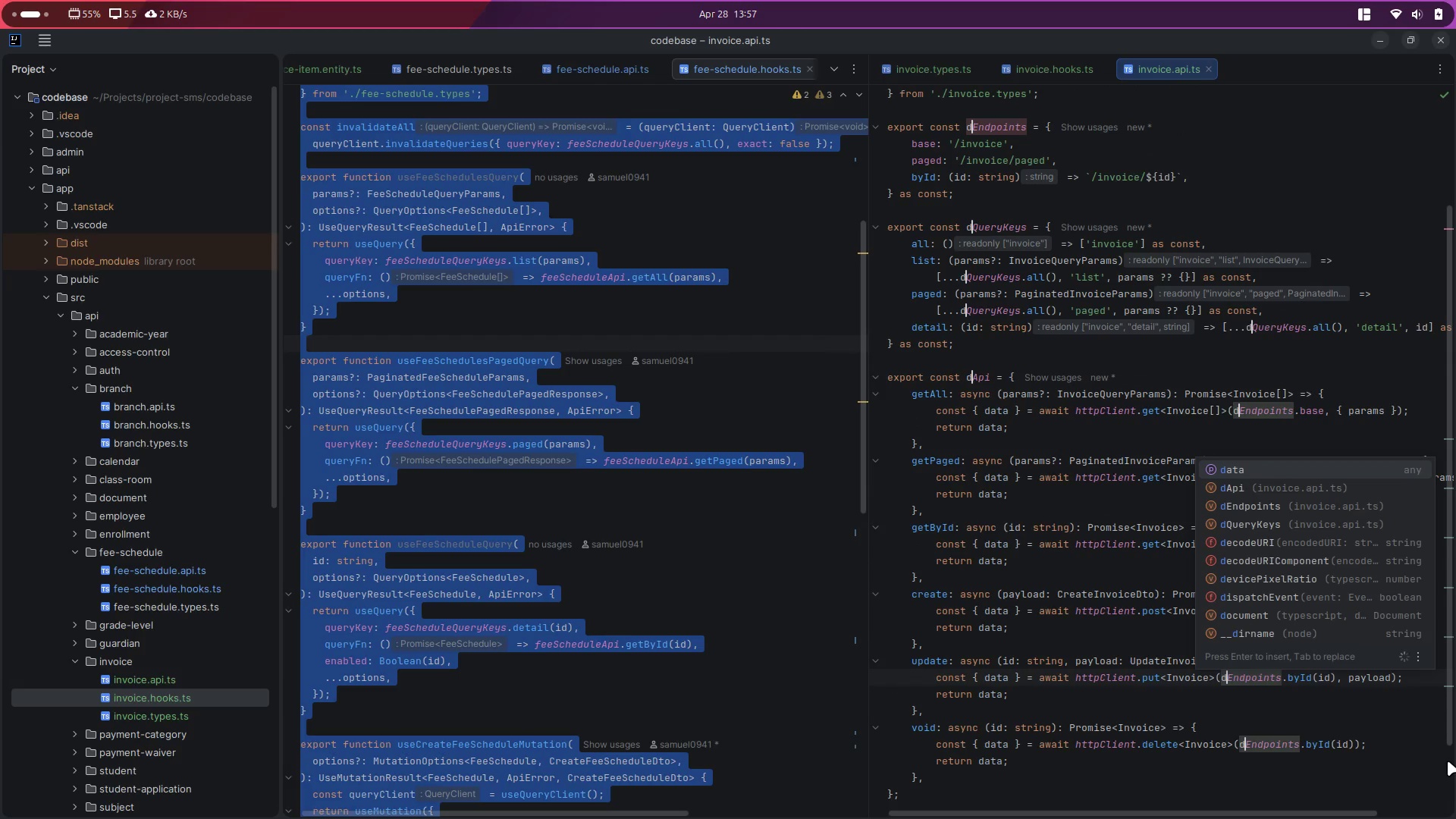 
hold_key(key=D, duration=1.28)
 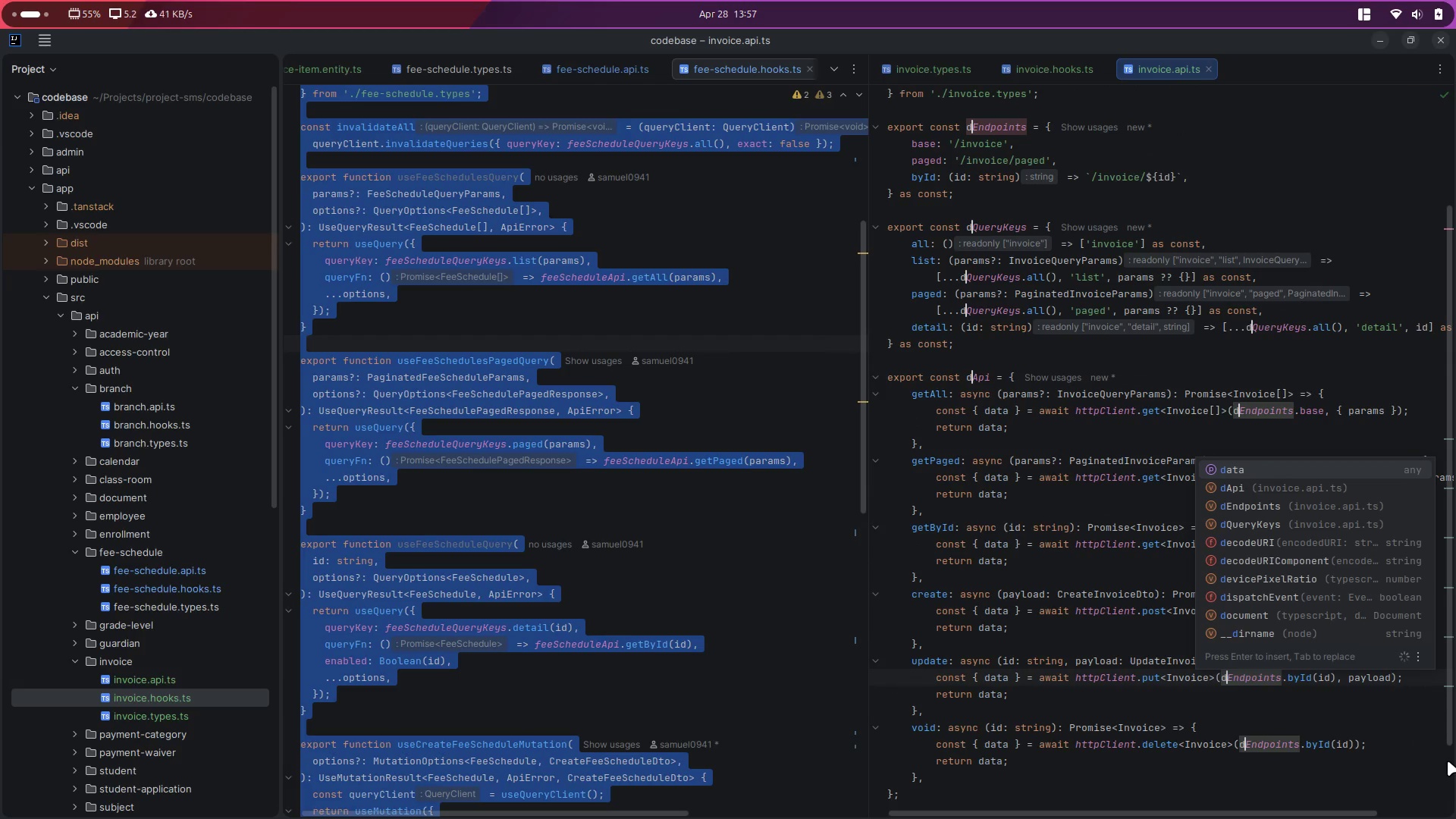 
key(Backspace)
type(invoice)
 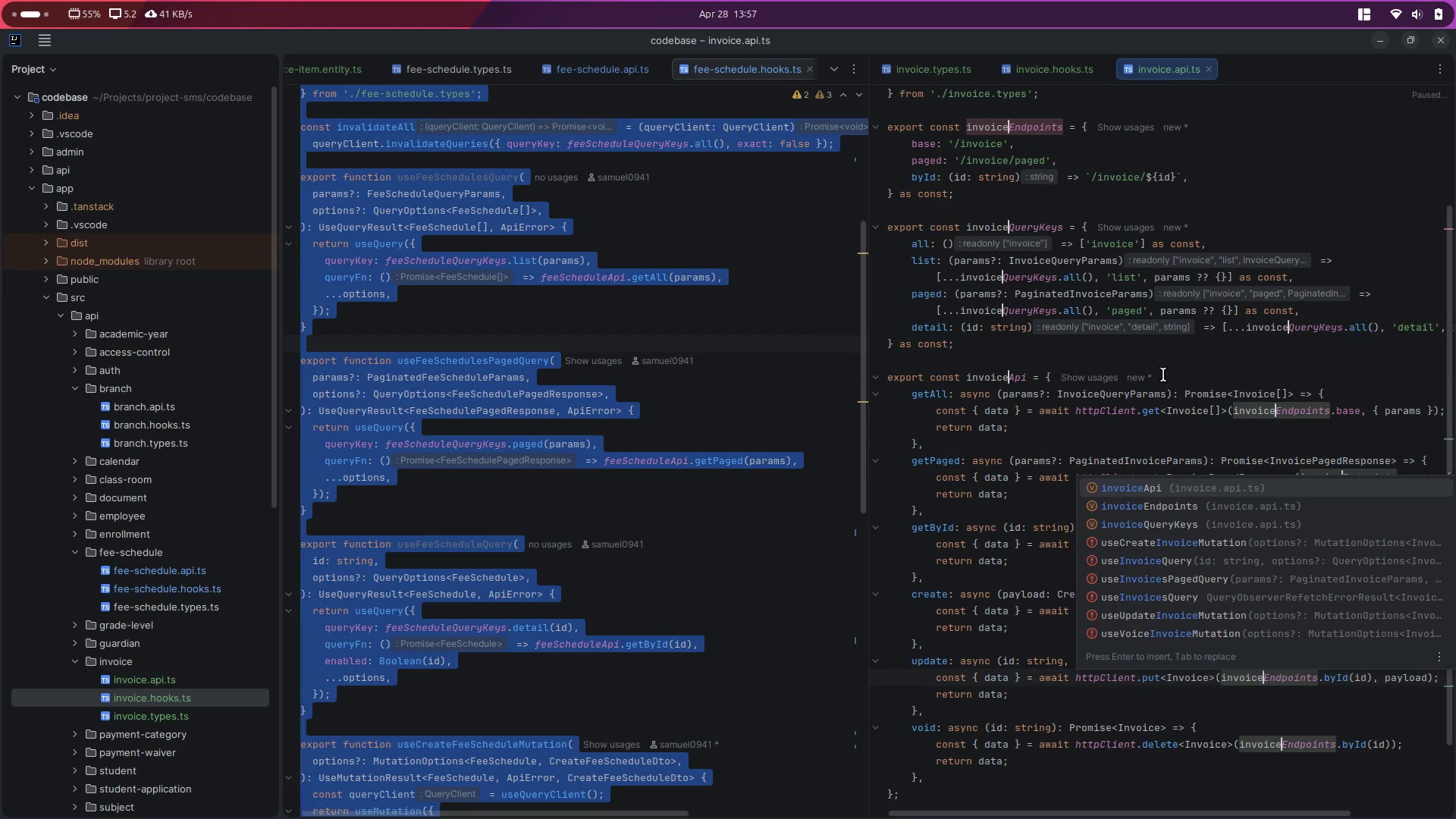 
left_click([1257, 196])
 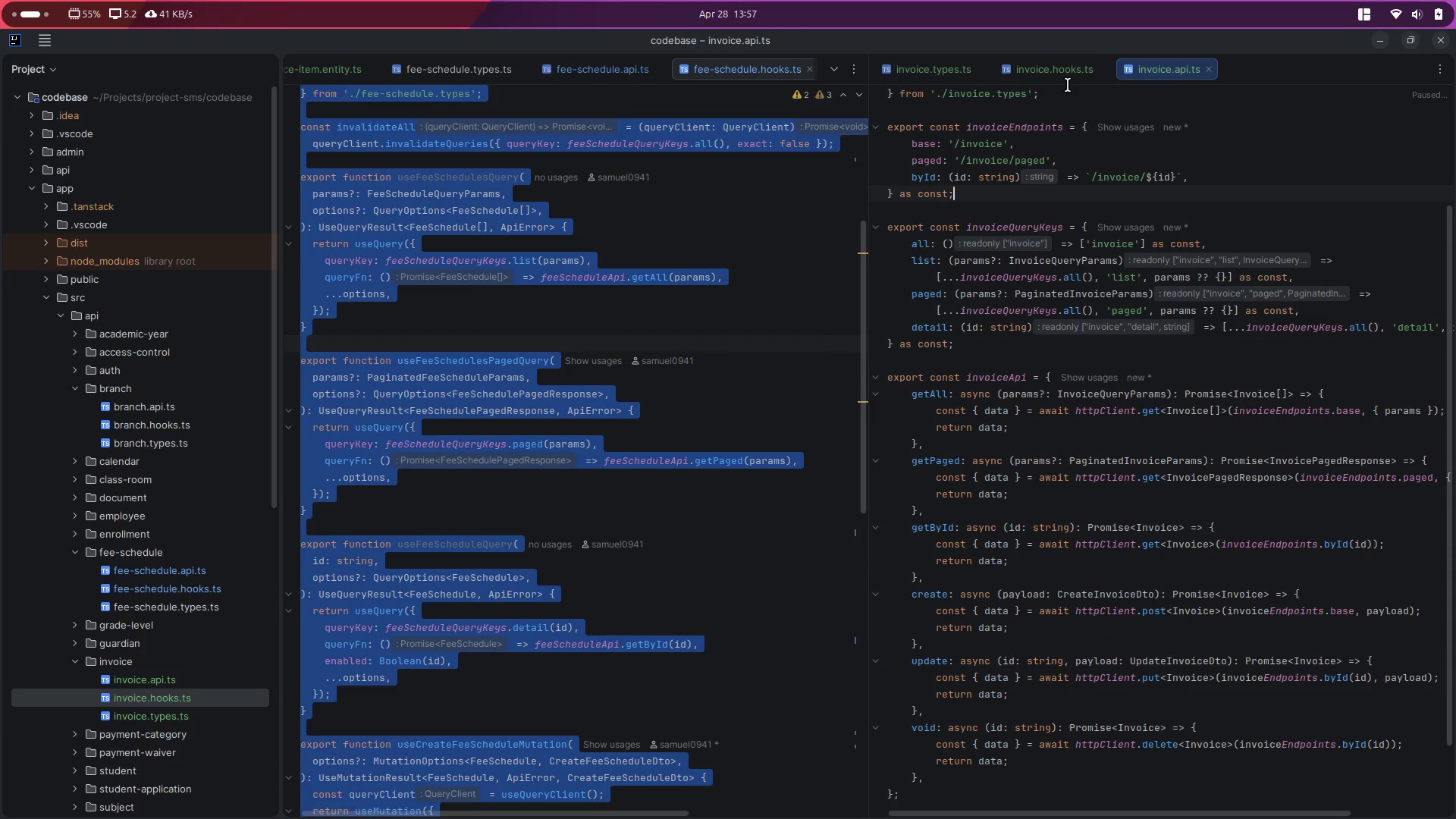 
left_click([1062, 71])
 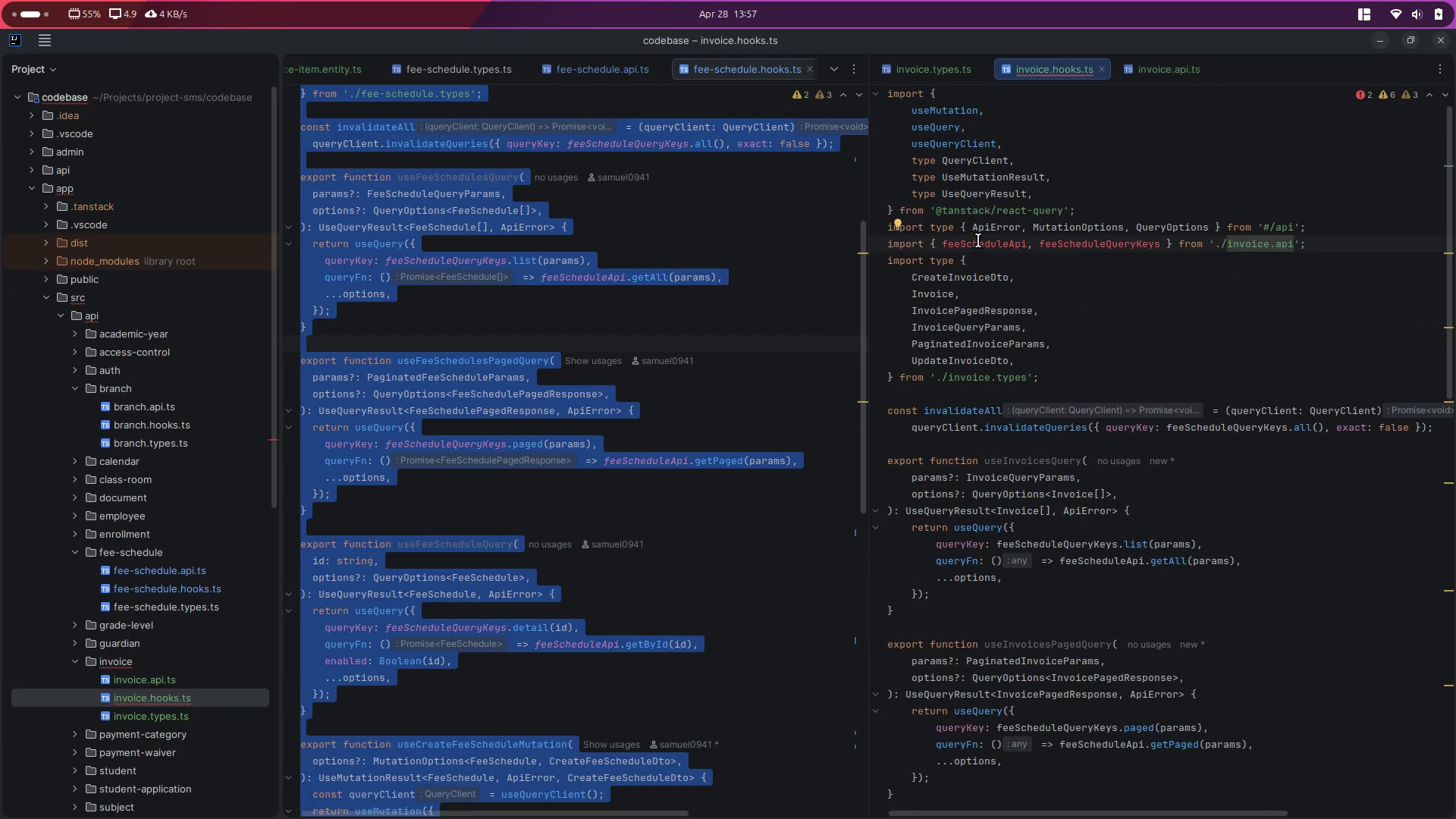 
double_click([969, 241])
 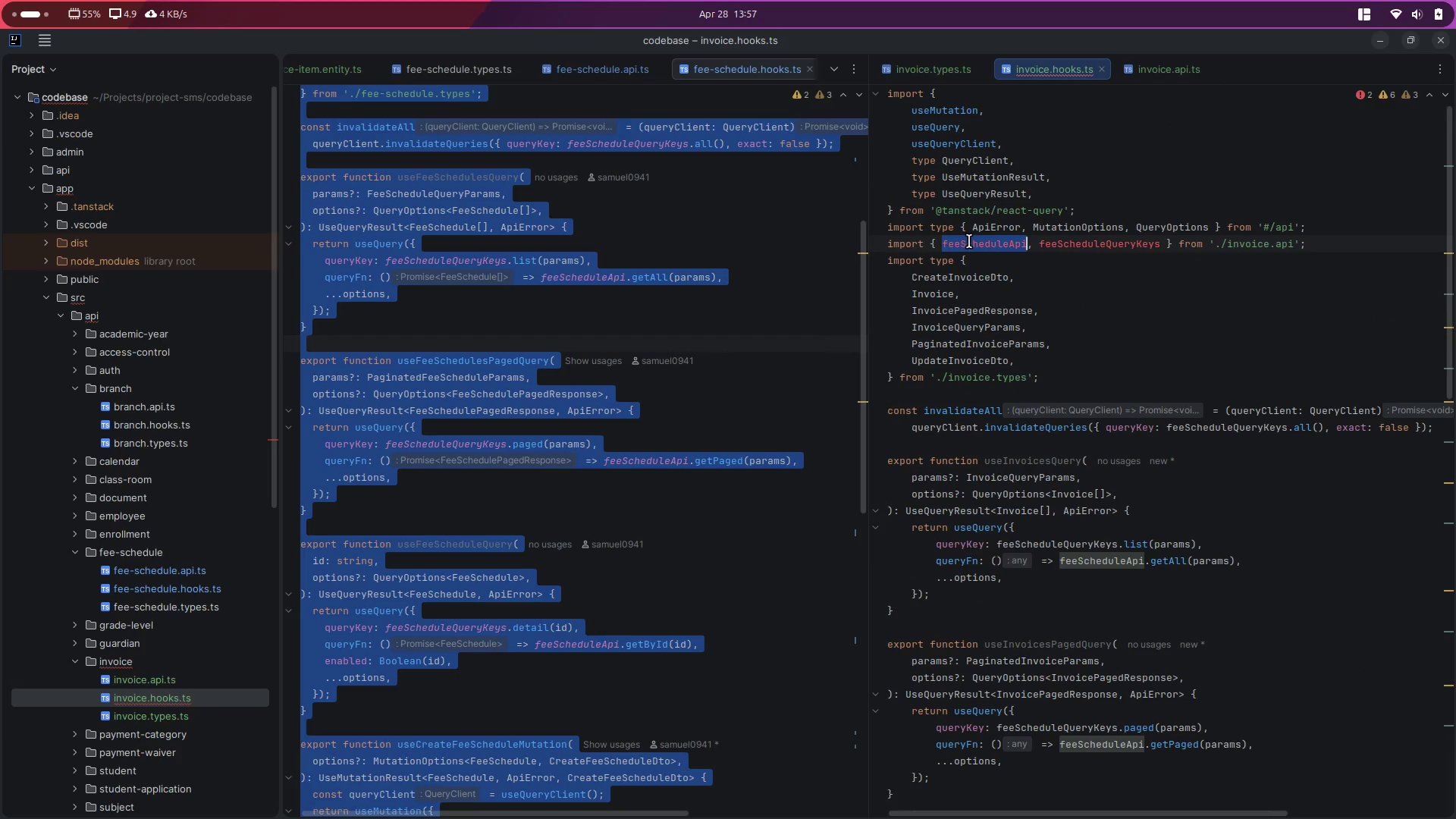 
key(ArrowLeft)
 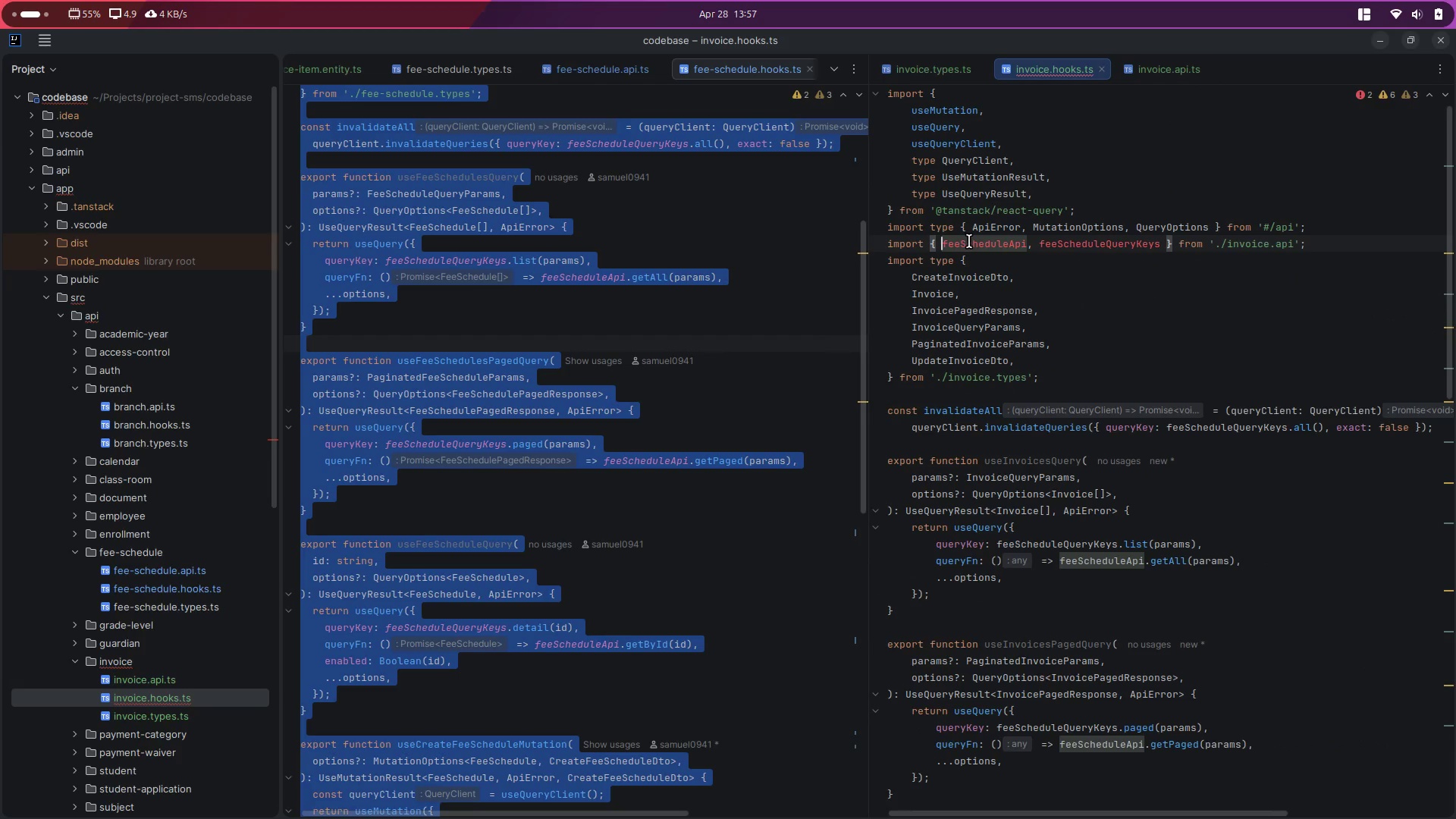 
hold_key(key=ArrowRight, duration=0.72)
 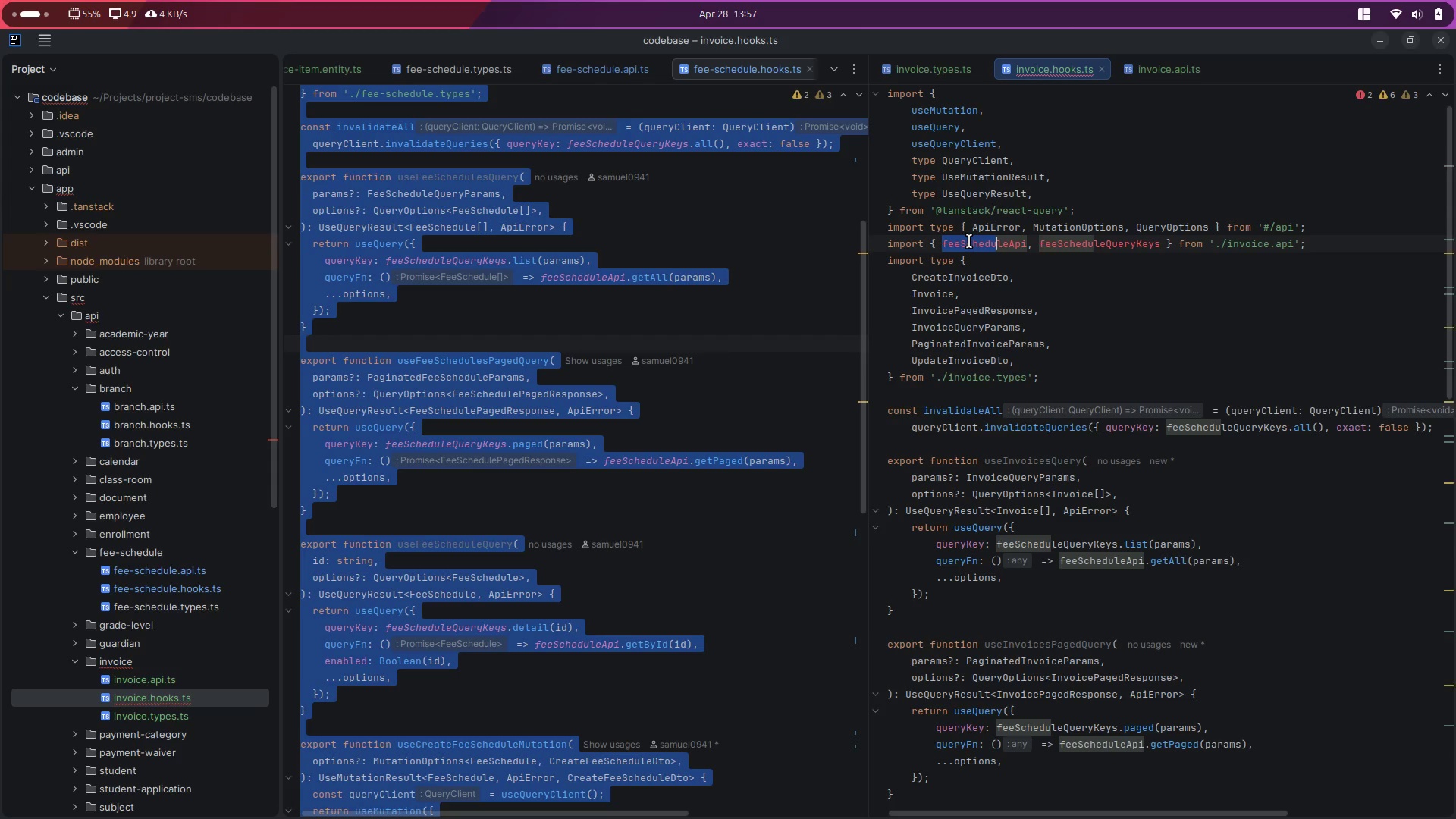 
key(Shift+ArrowRight)
 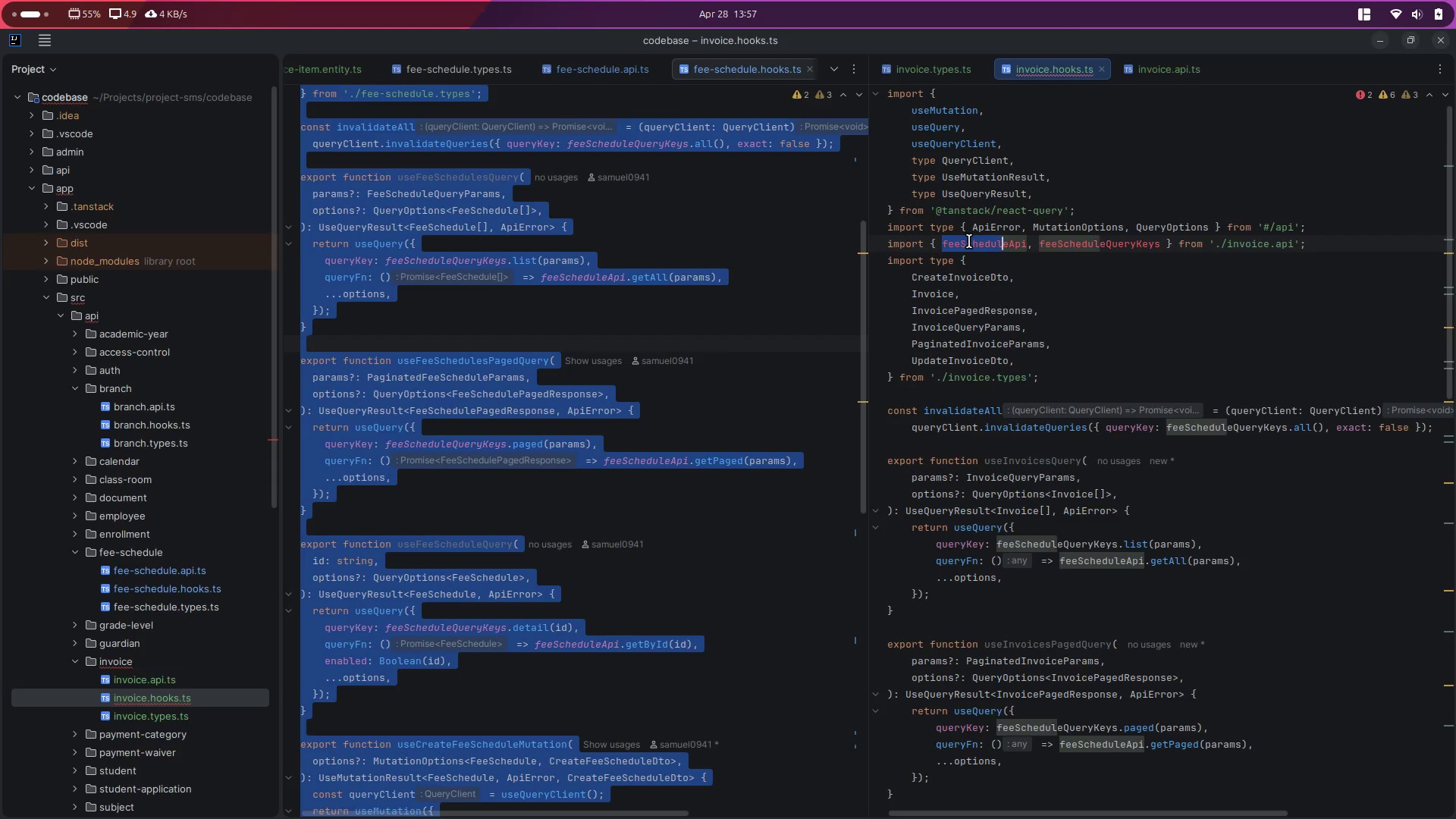 
key(Shift+ArrowRight)
 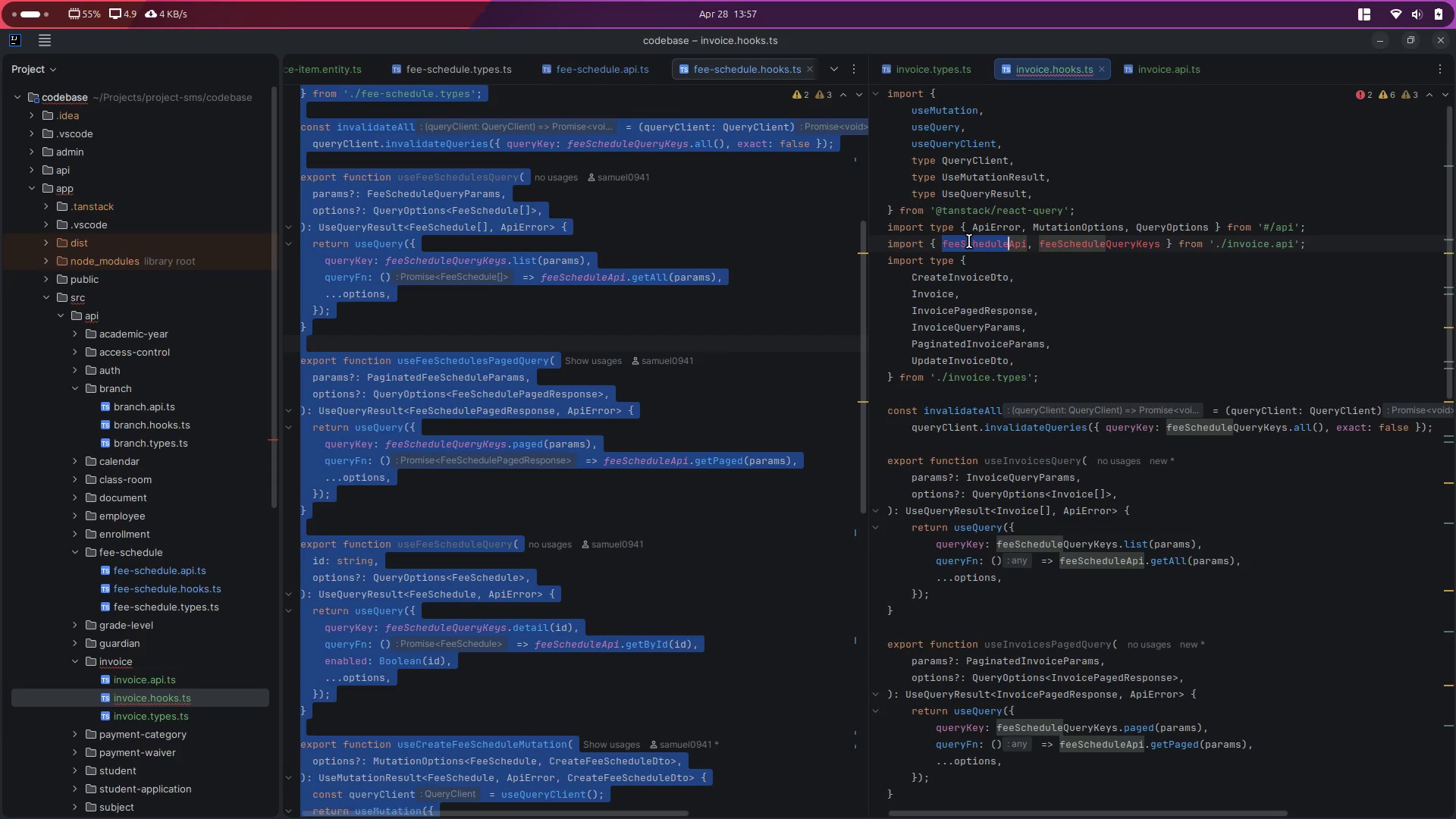 
hold_key(key=ControlLeft, duration=2.82)
 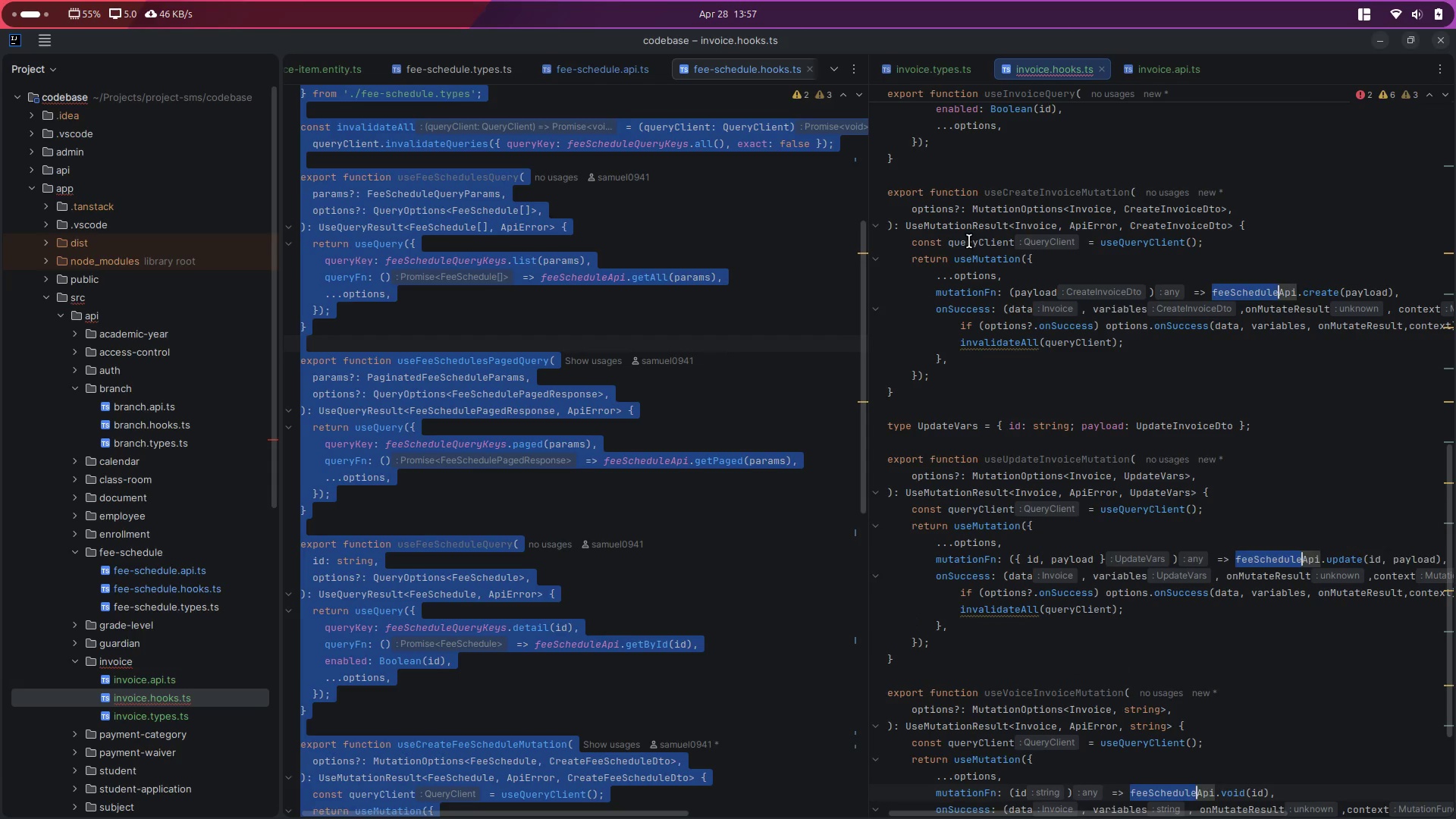 
hold_key(key=D, duration=1.51)
 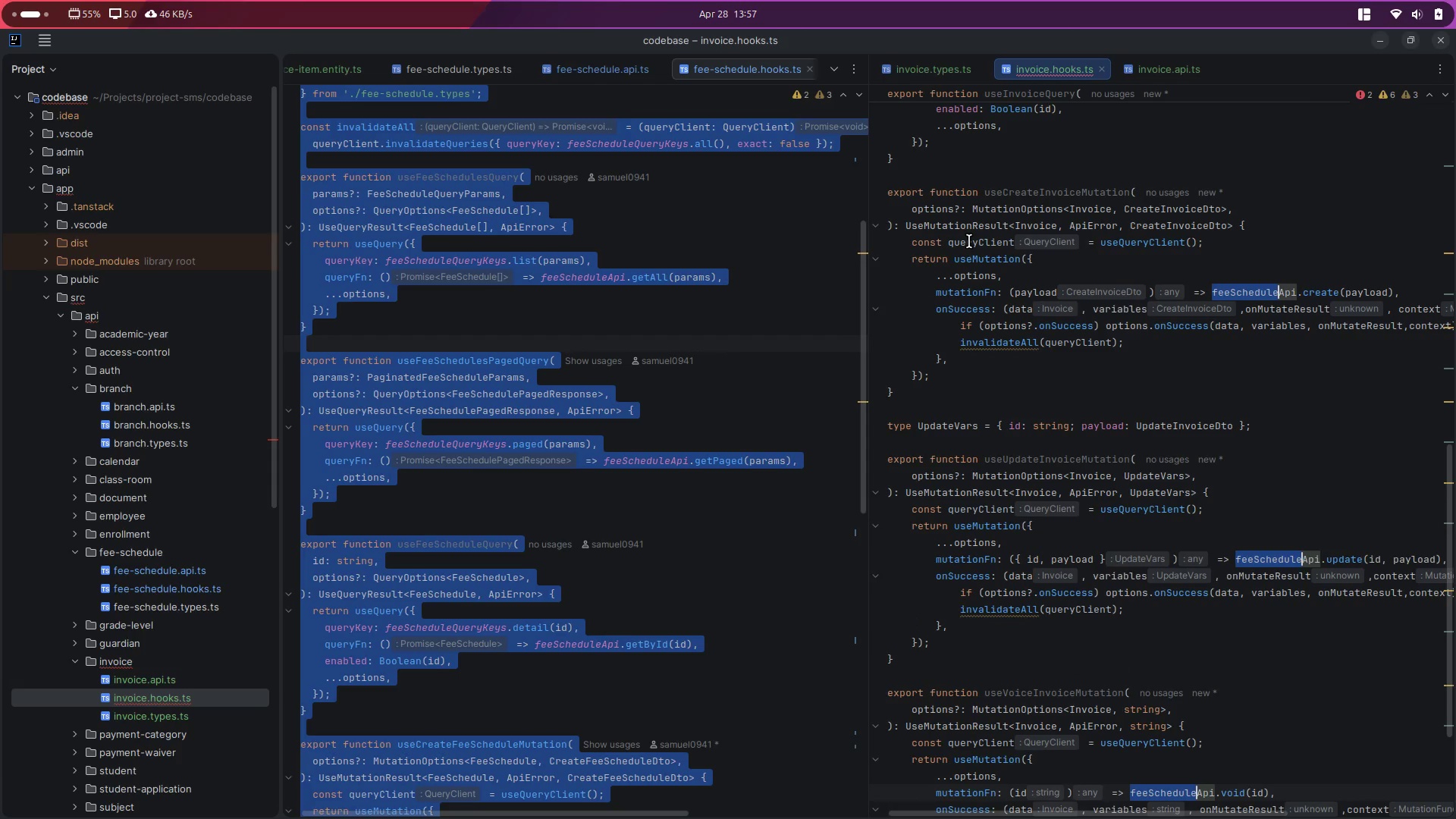 
hold_key(key=D, duration=0.54)
 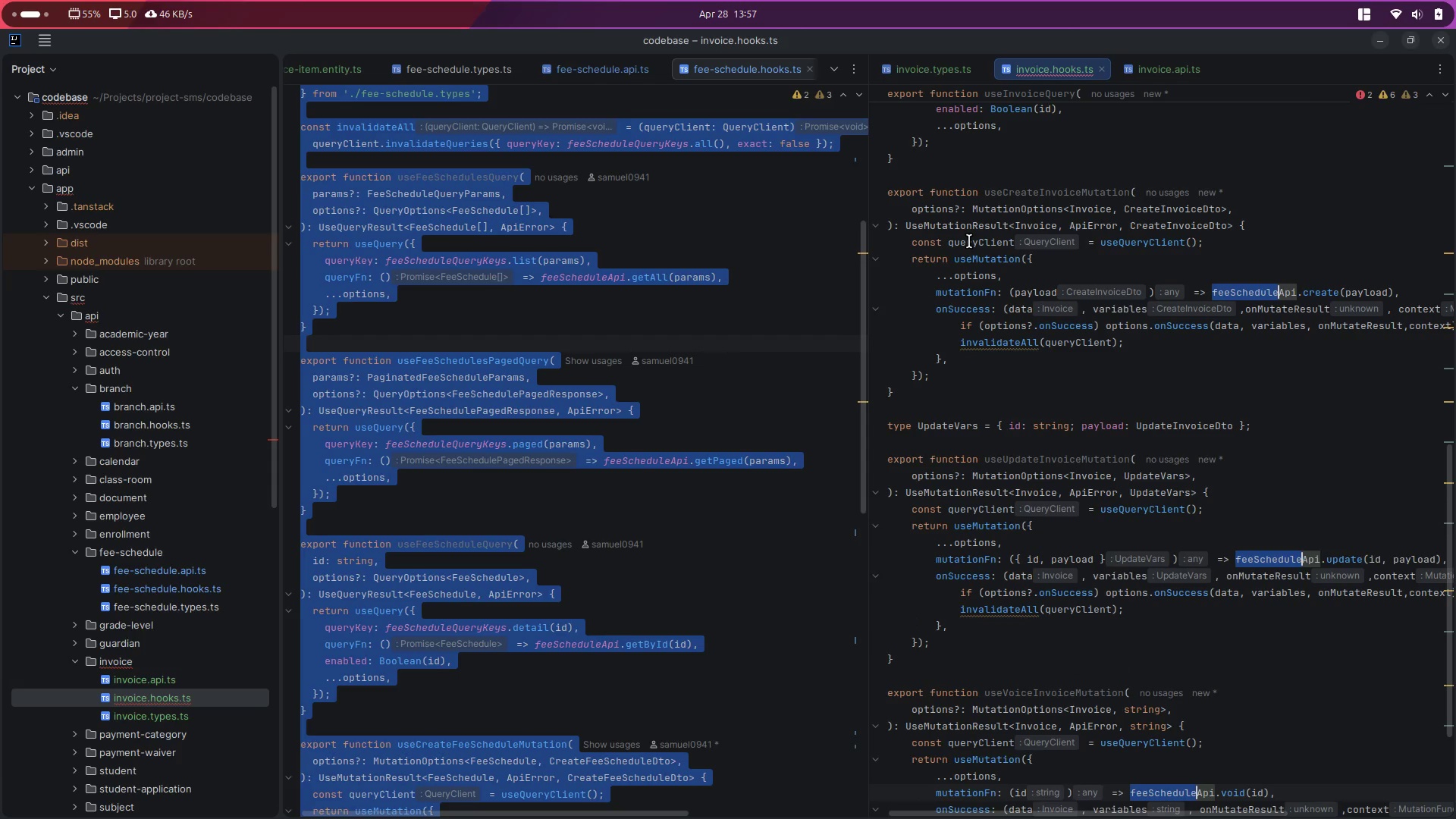 
type(invoice)
 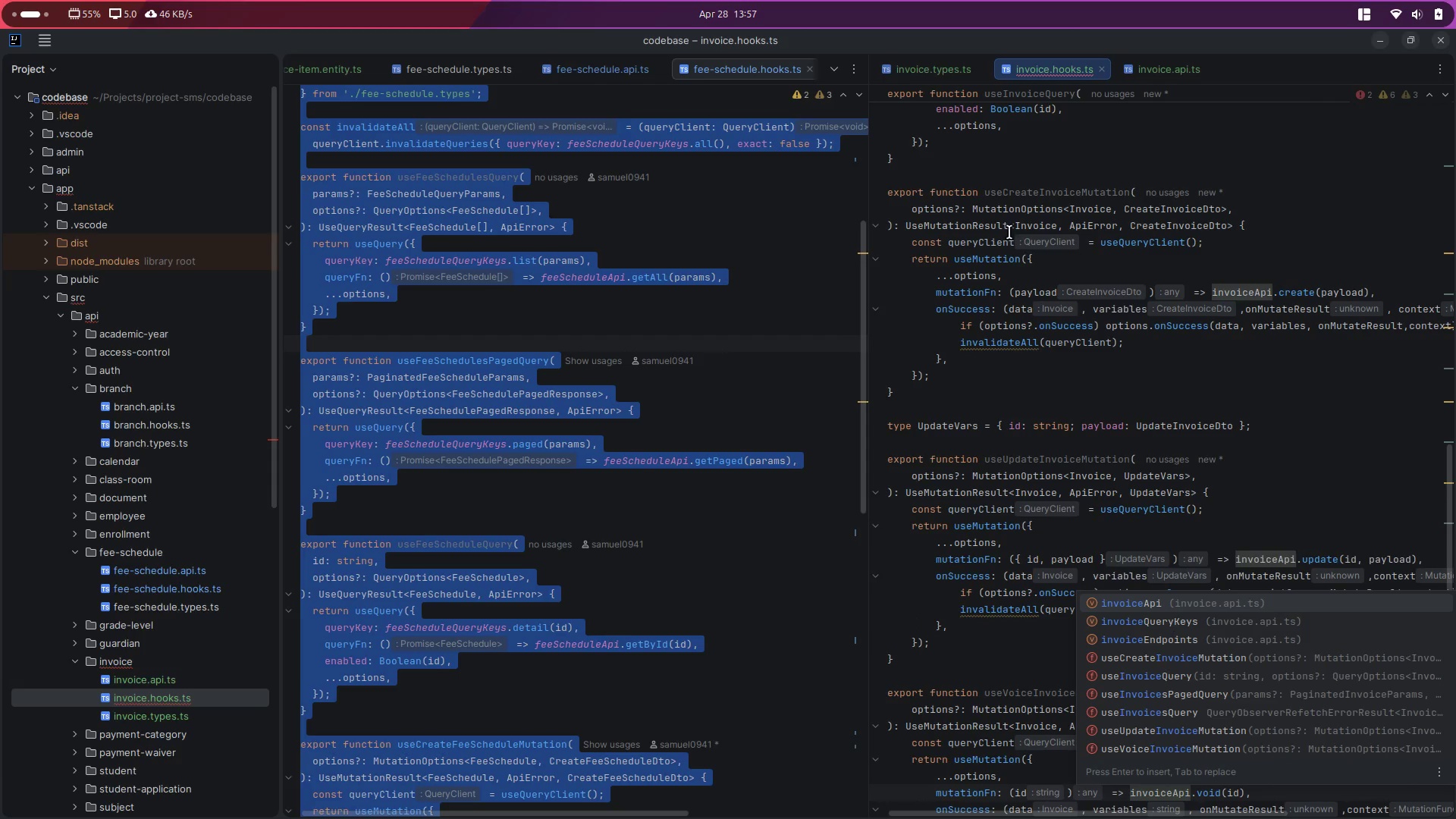 
left_click([1181, 386])
 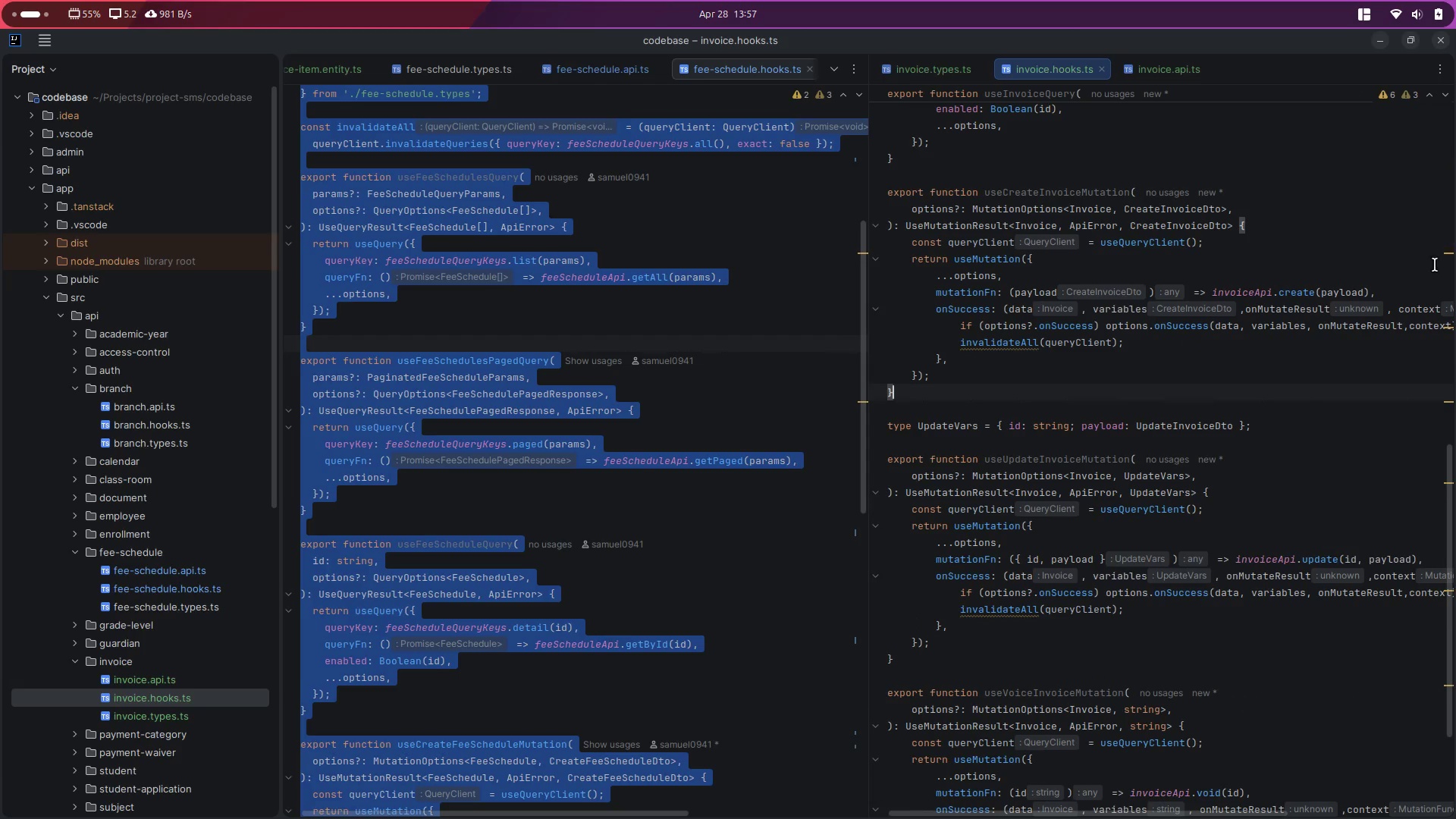 
scroll: coordinate [1109, 394], scroll_direction: up, amount: 24.0
 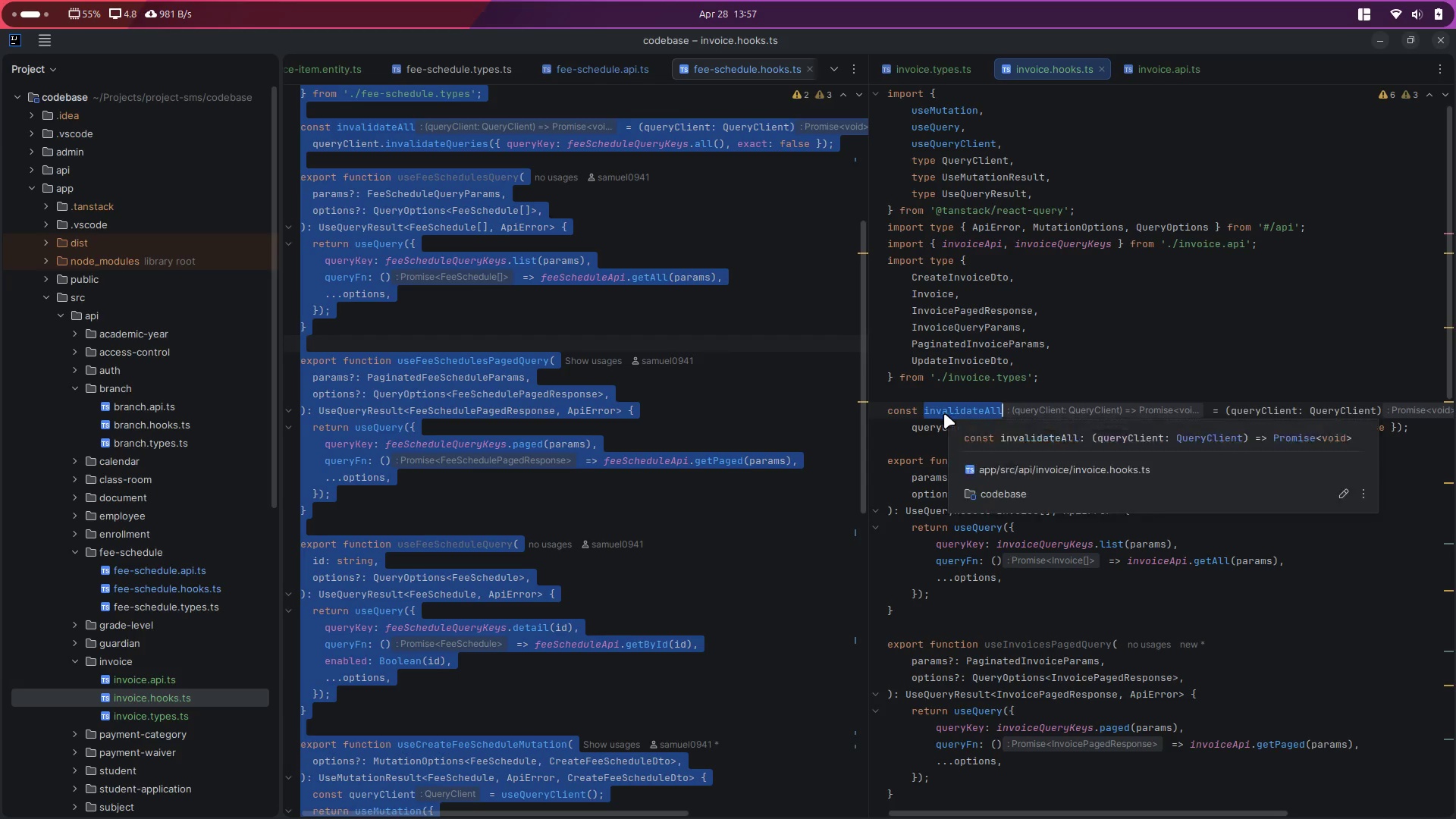 
left_click([909, 431])
 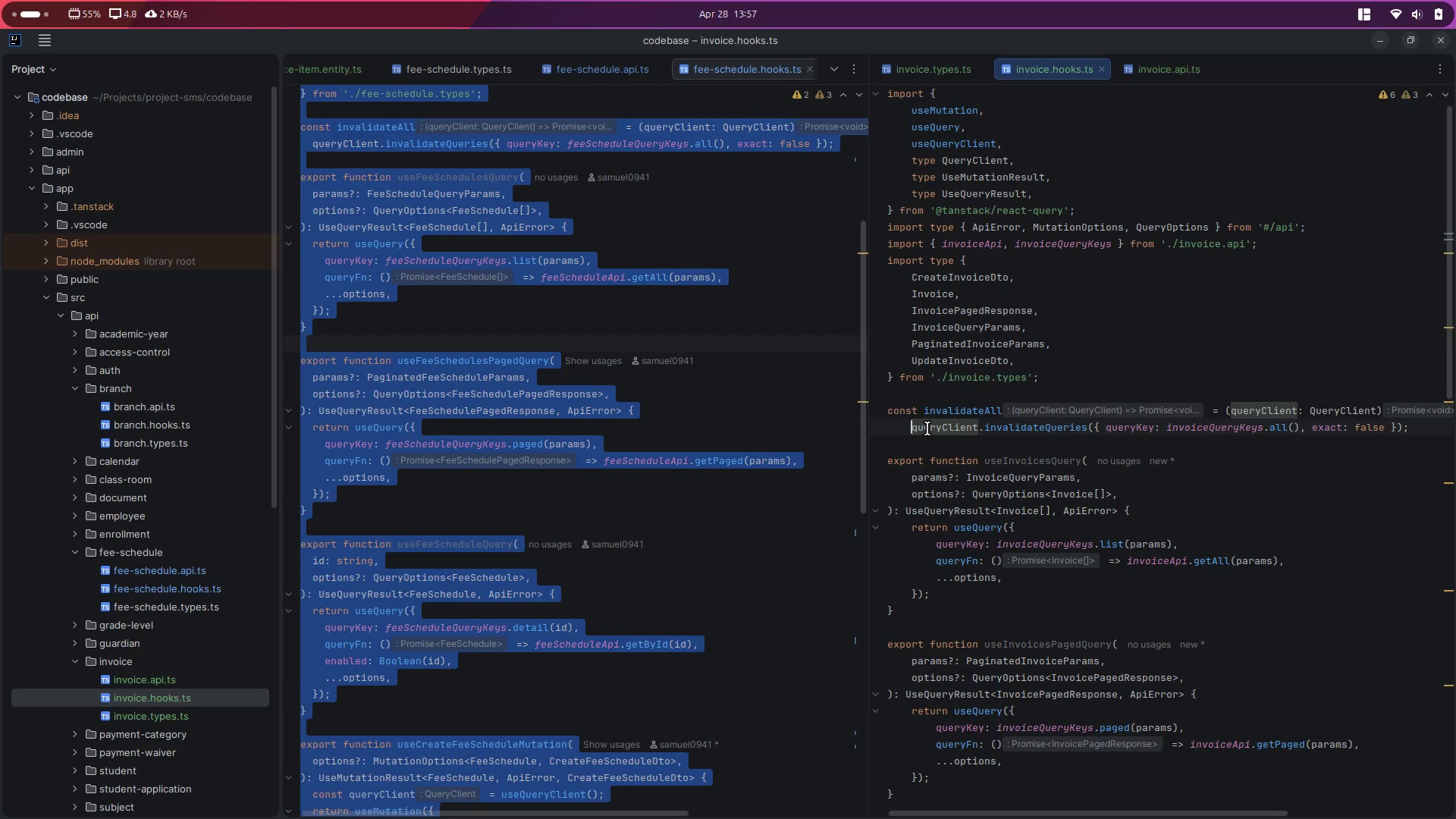 
double_click([927, 428])
 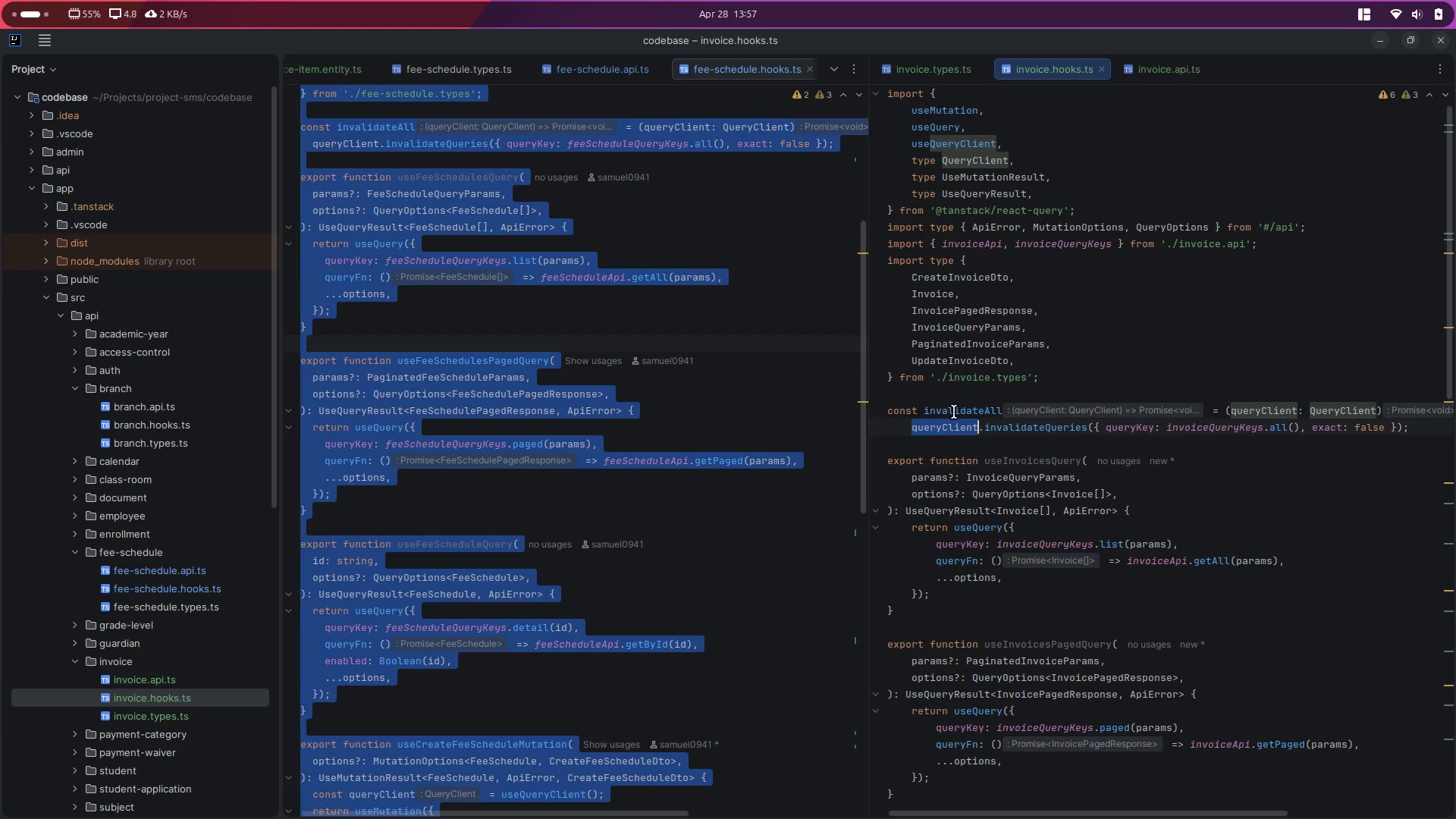 
double_click([954, 412])
 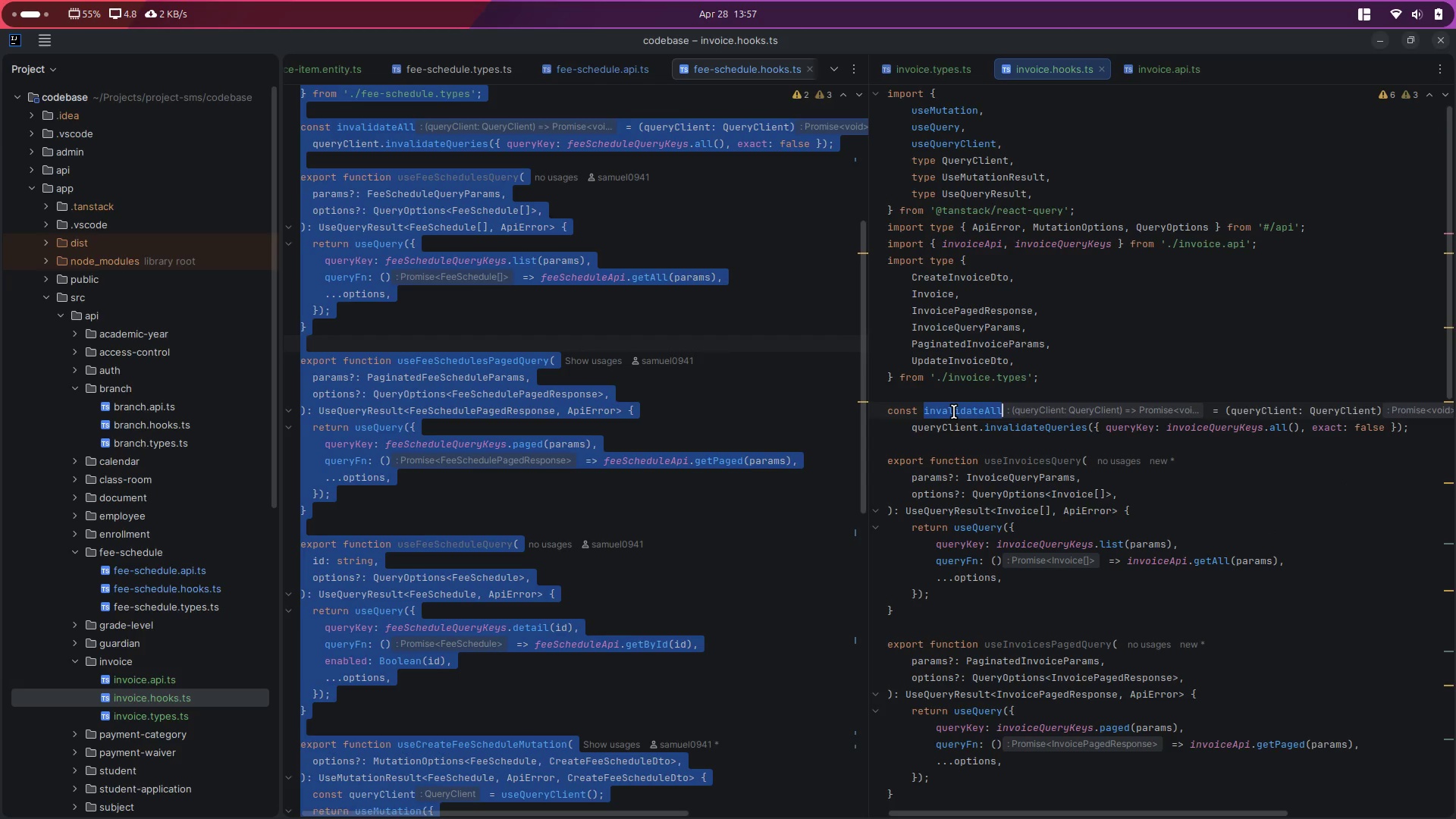 
key(Control+D)
 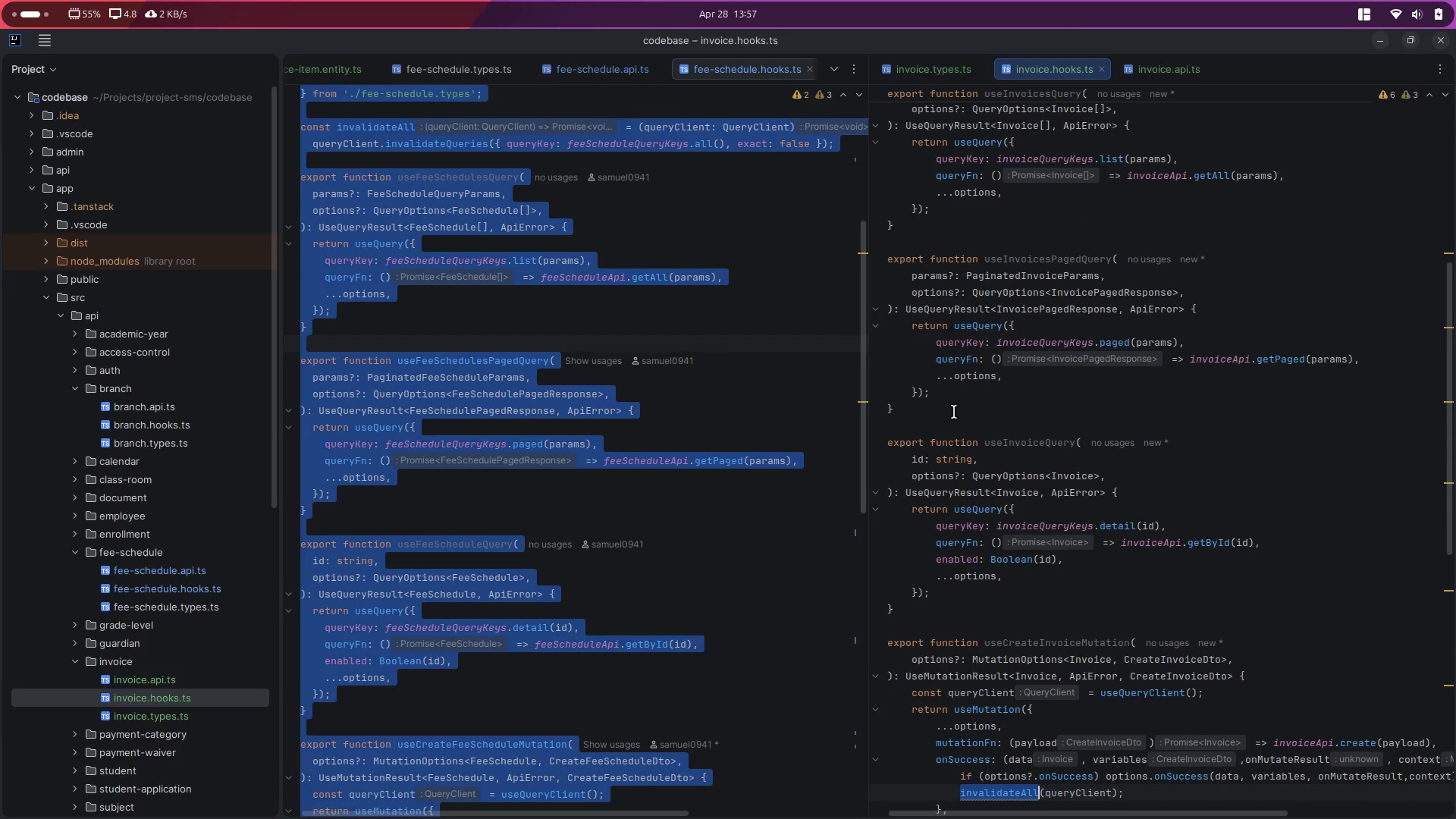 
scroll: coordinate [1192, 594], scroll_direction: down, amount: 6.0
 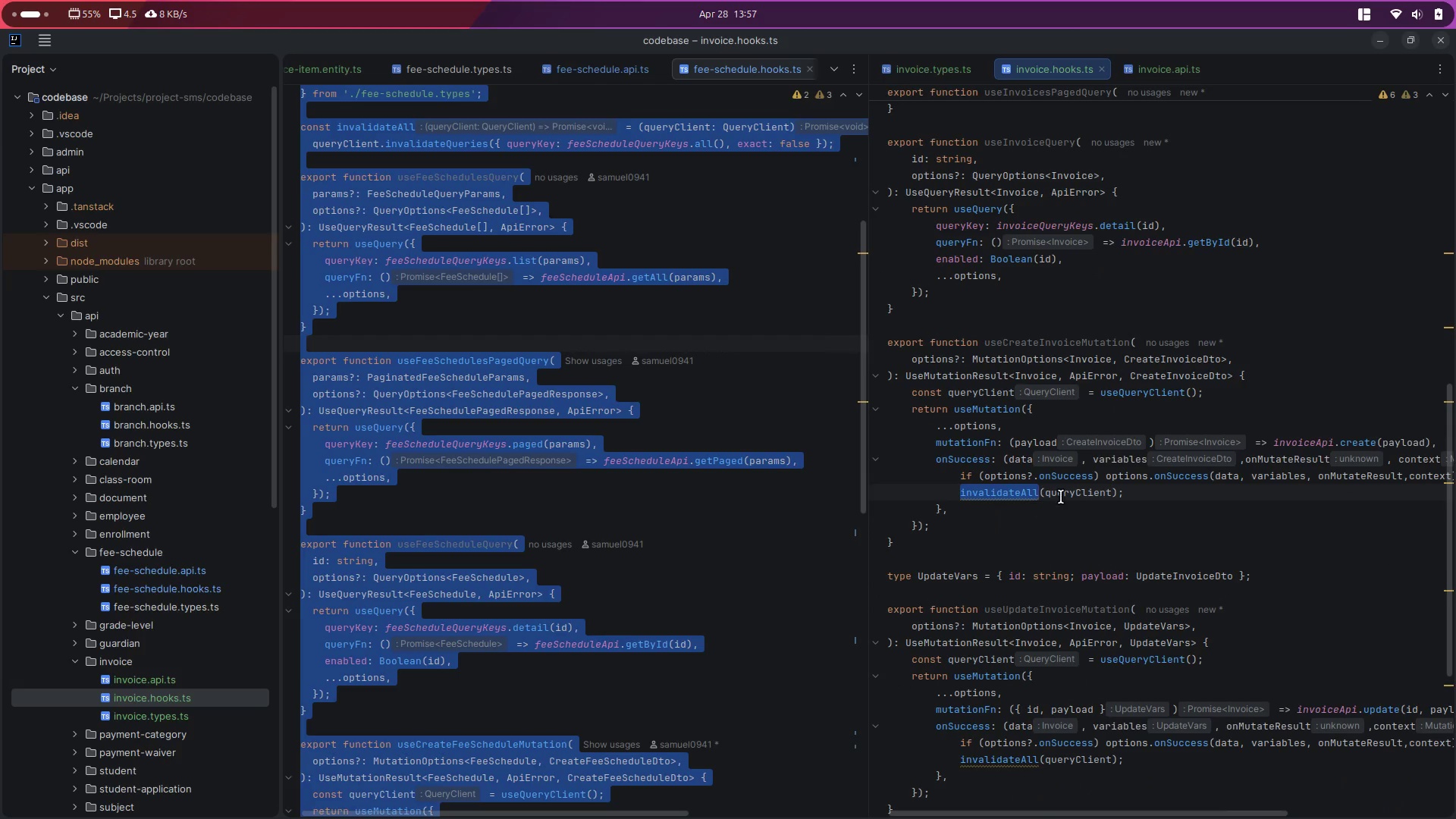 
double_click([1061, 497])
 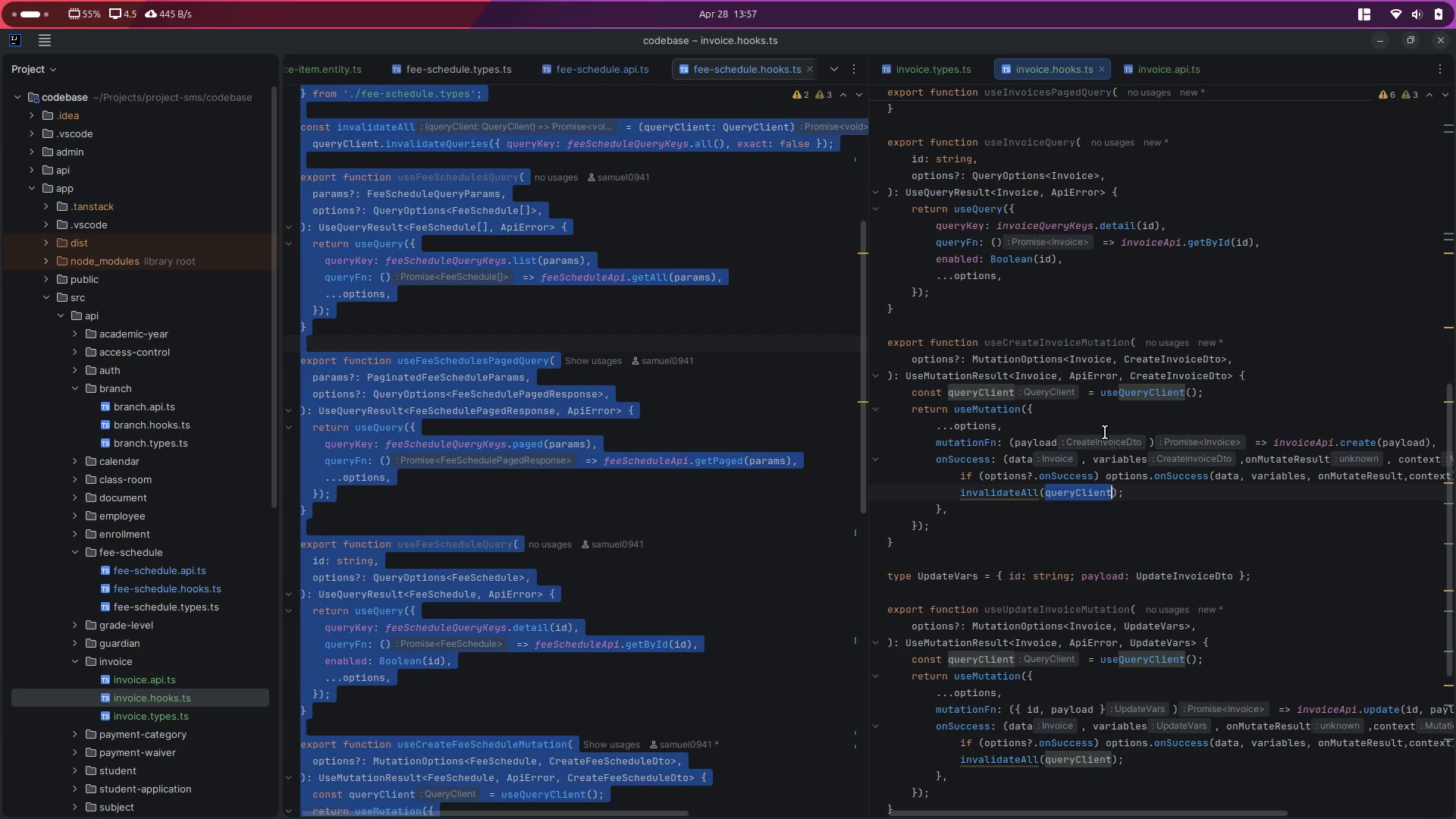 
wait(7.48)
 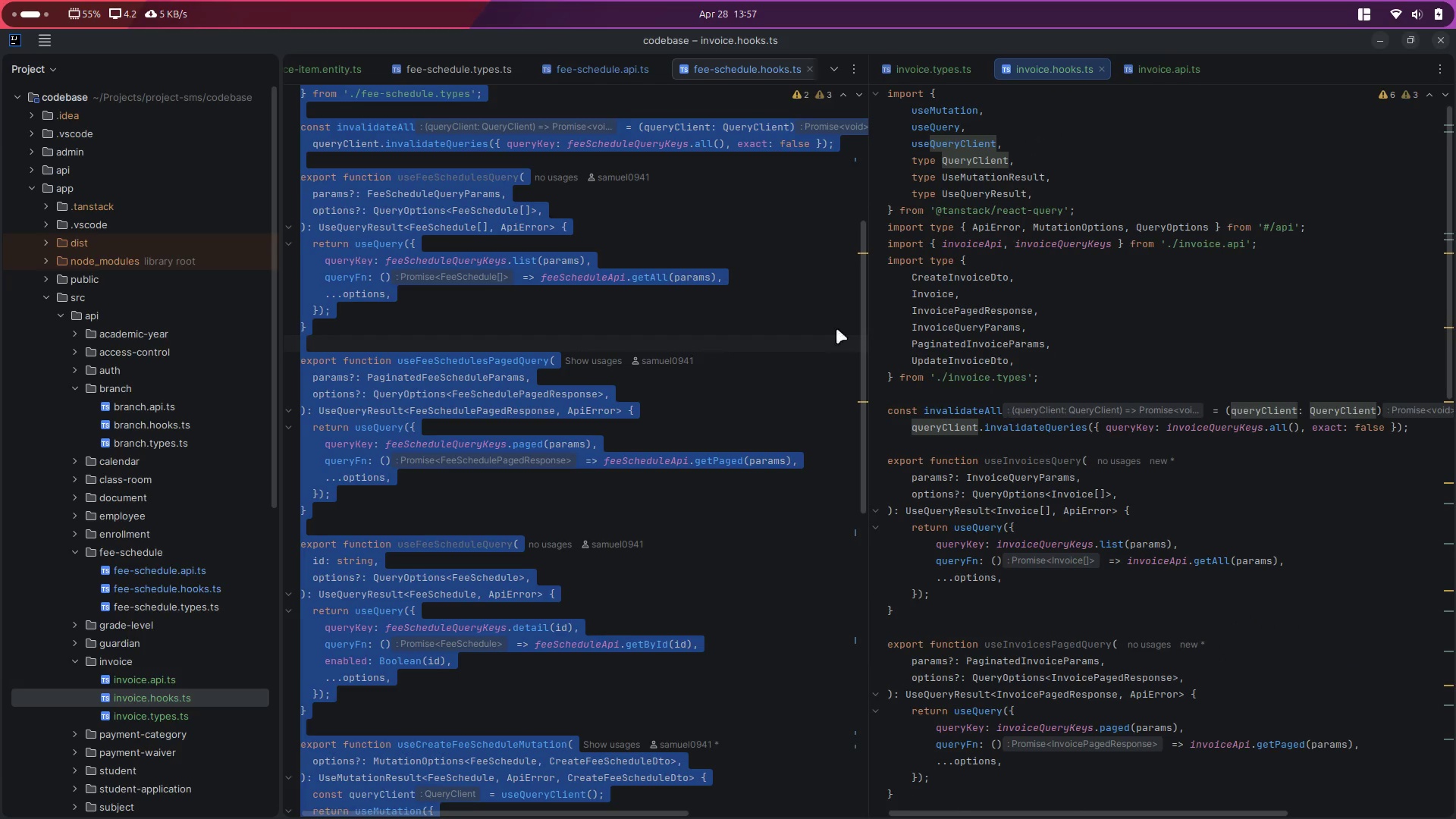 
left_click([673, 281])
 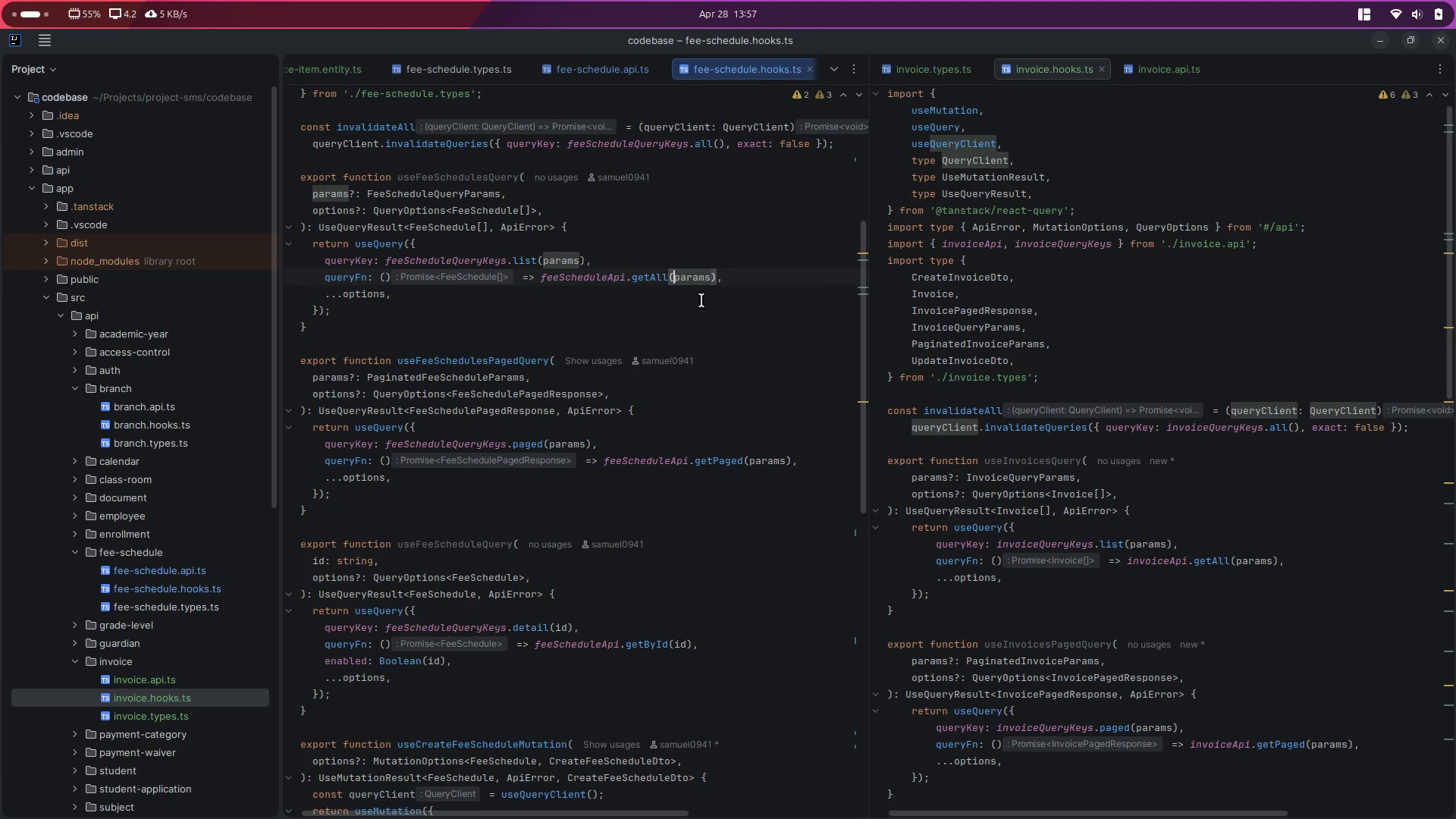 
scroll: coordinate [1099, 570], scroll_direction: up, amount: 25.0
 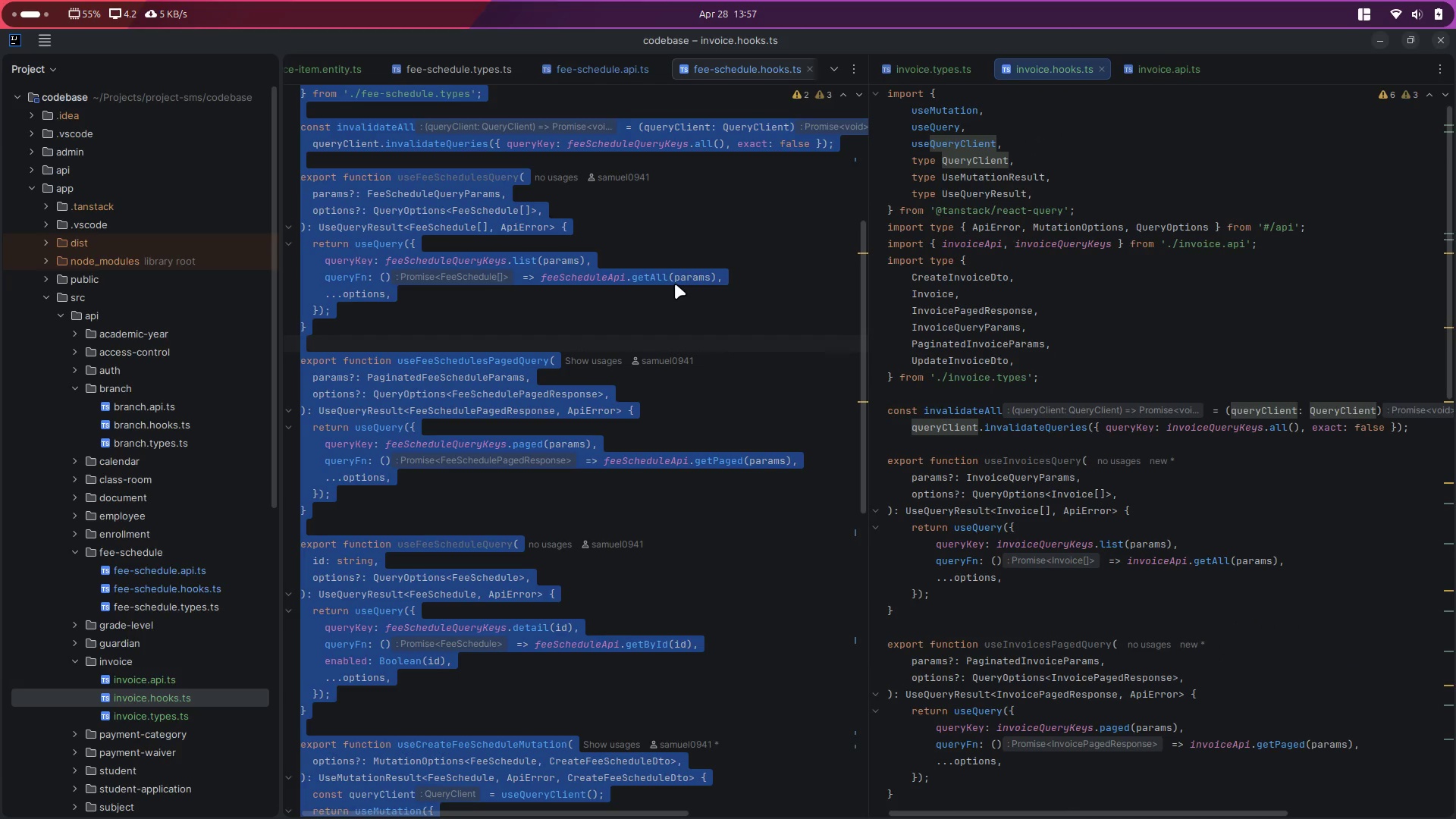 
key(Alt+AltLeft)
 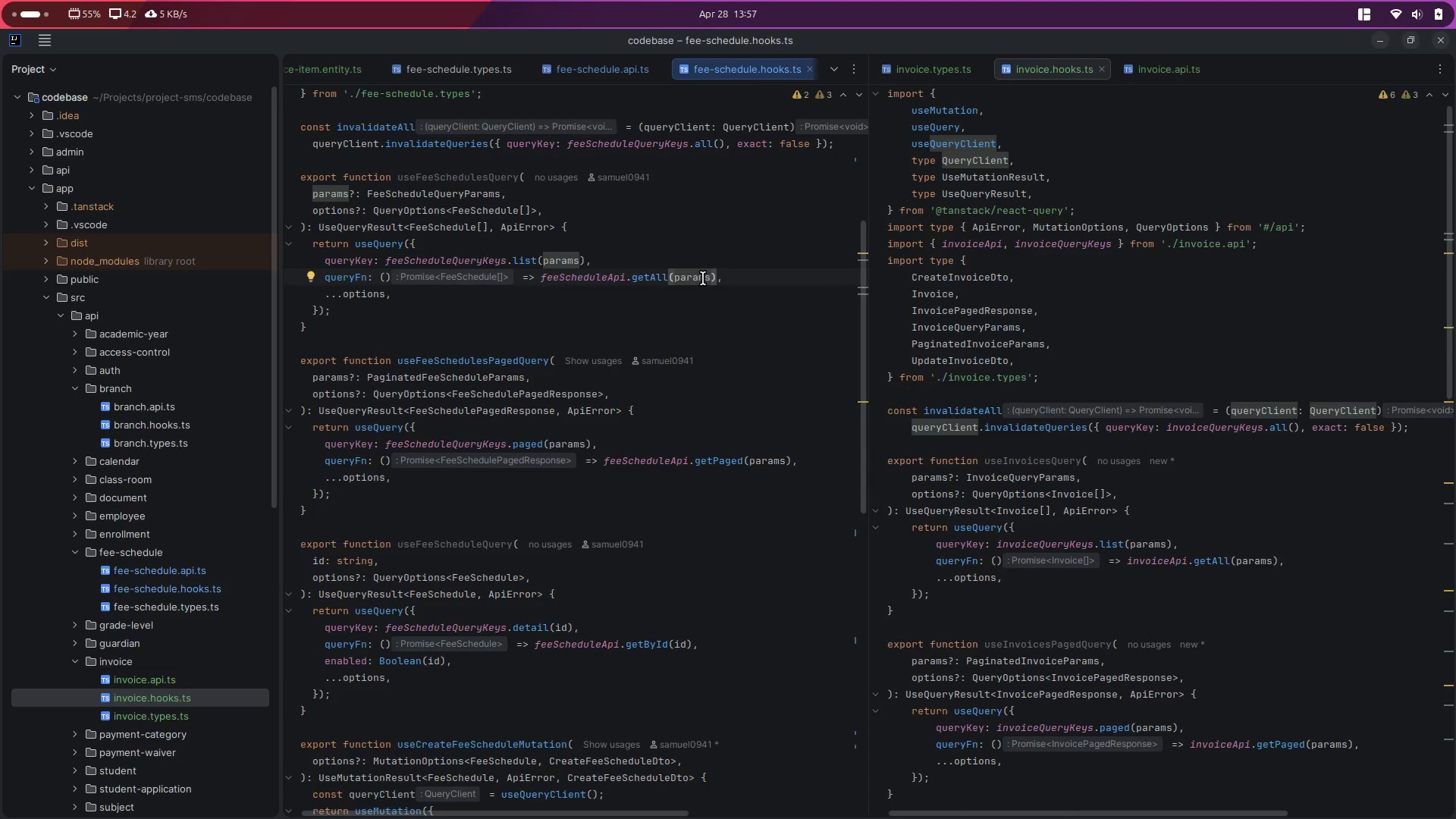 
key(Alt+Tab)